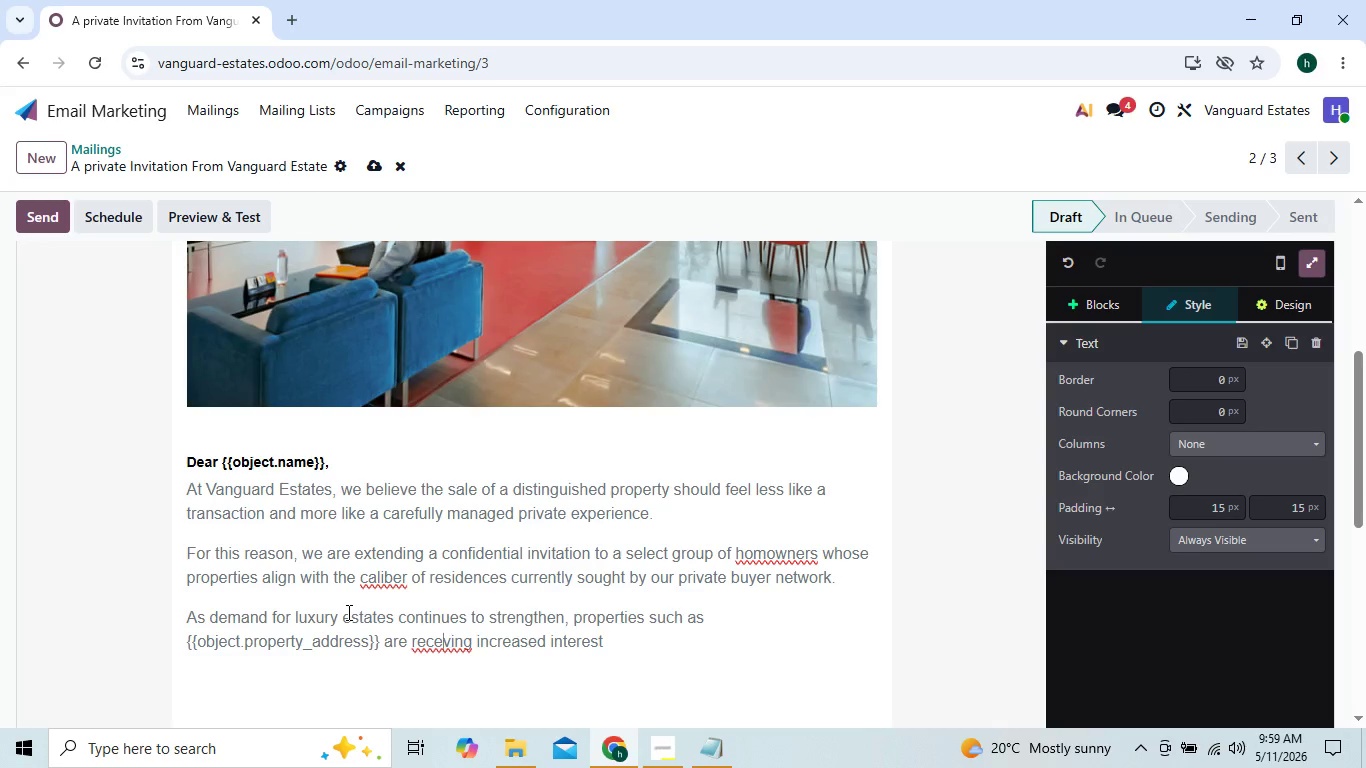 
key(ArrowLeft)
 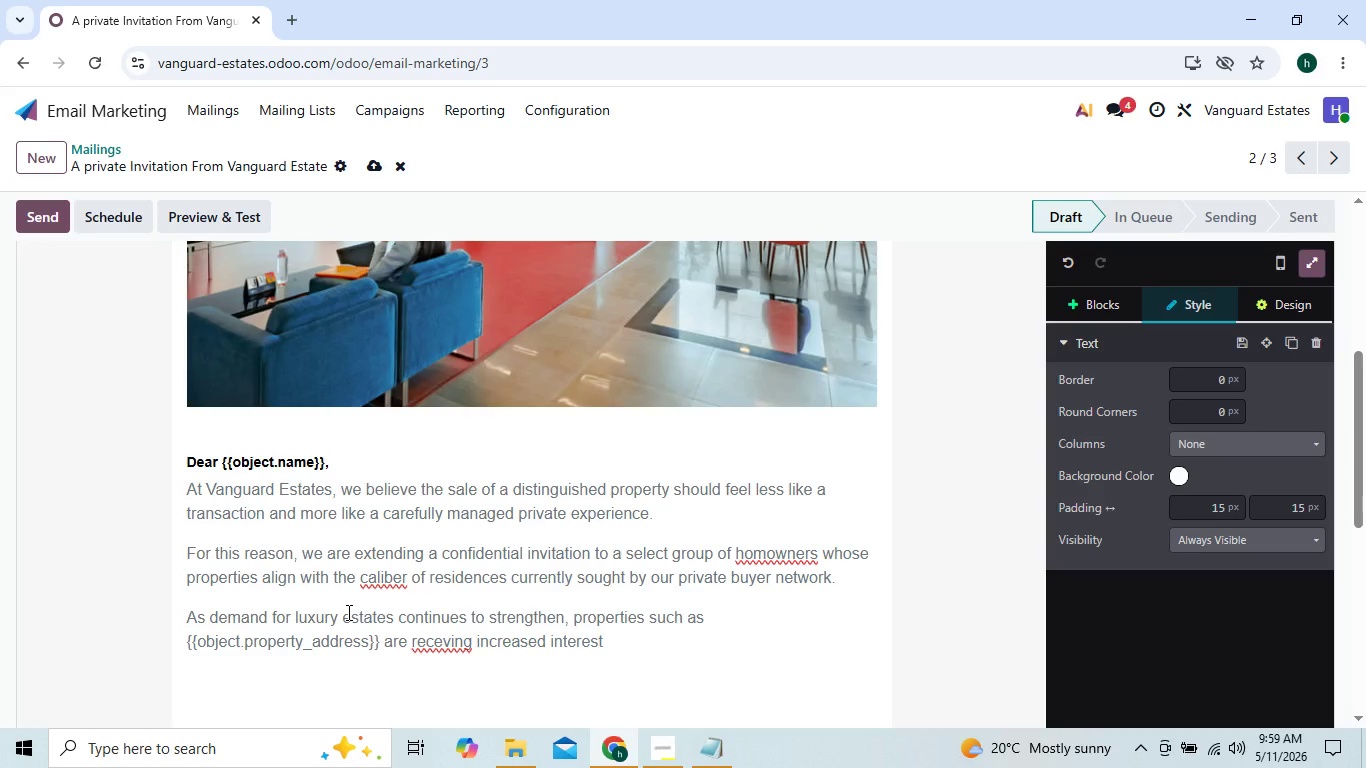 
key(I)
 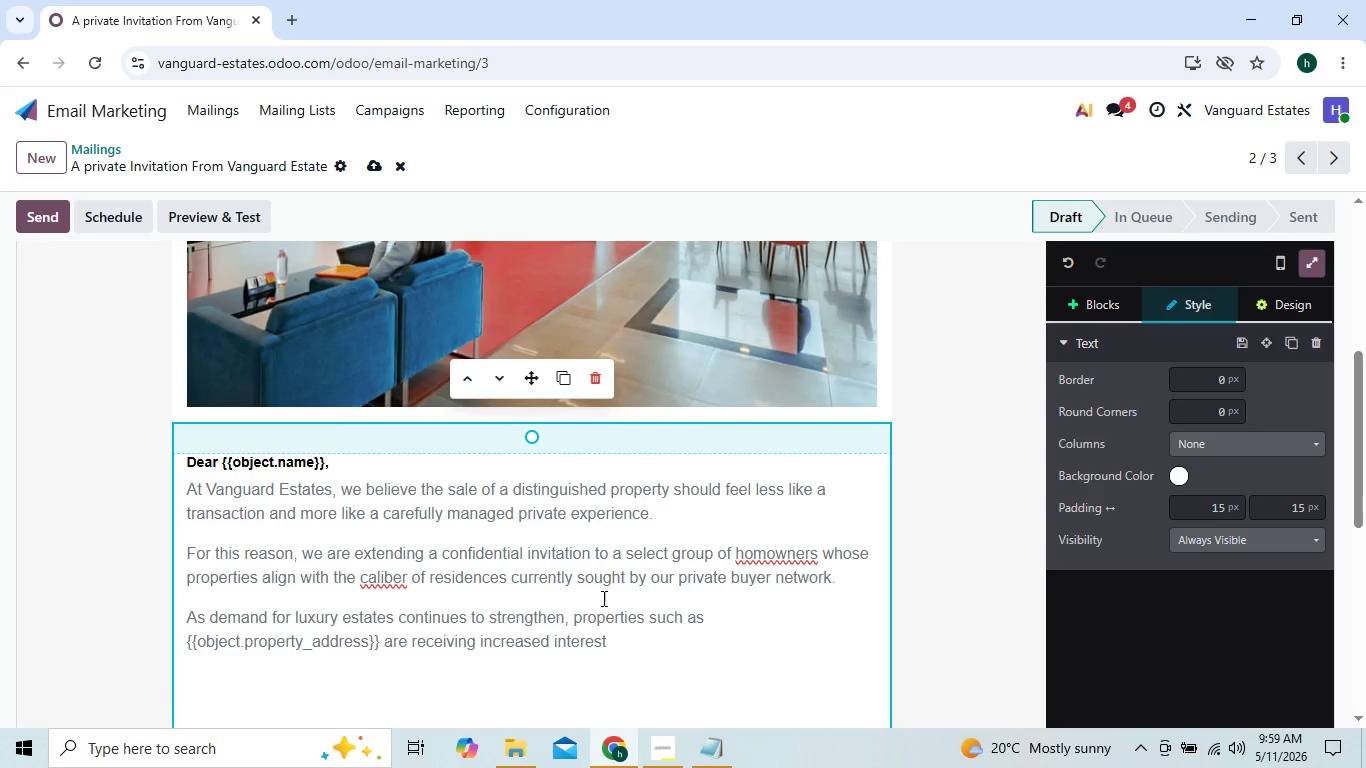 
left_click([628, 642])
 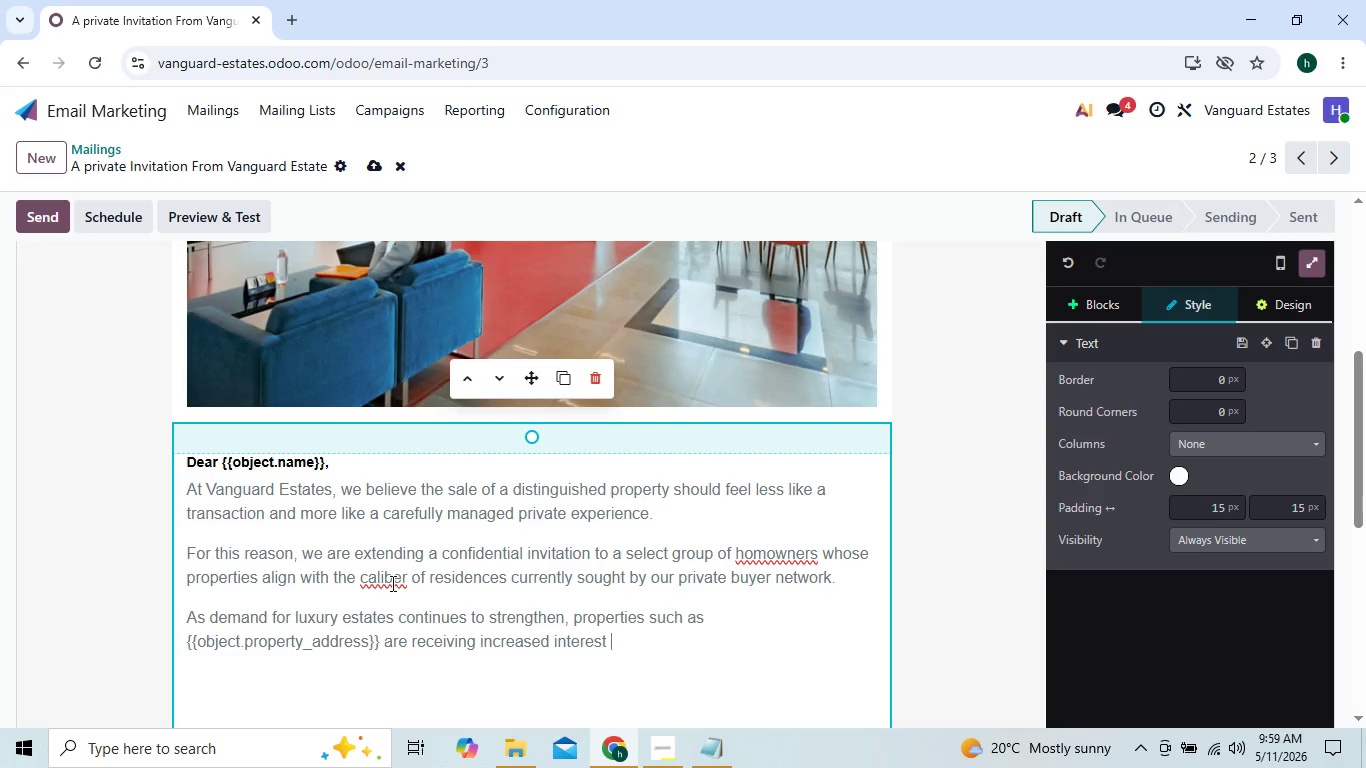 
left_click([390, 583])
 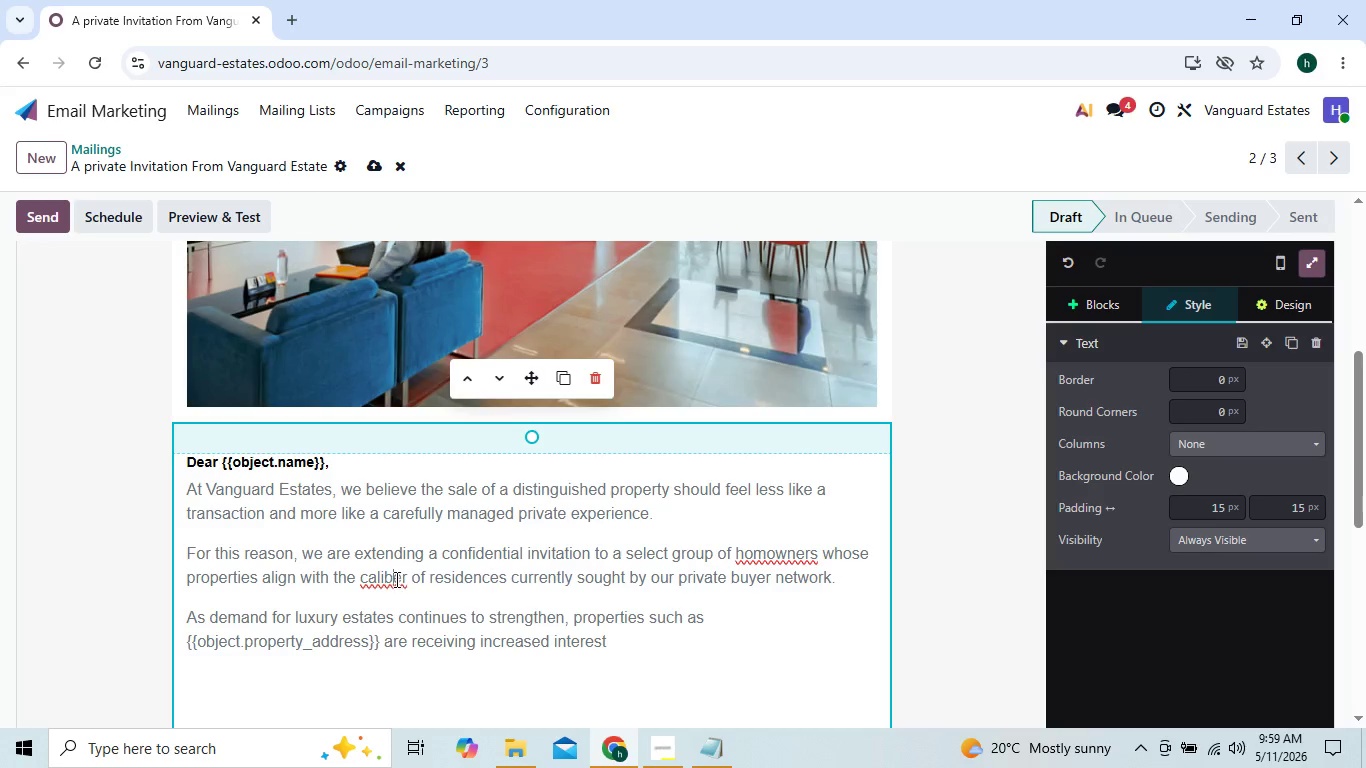 
right_click([388, 577])
 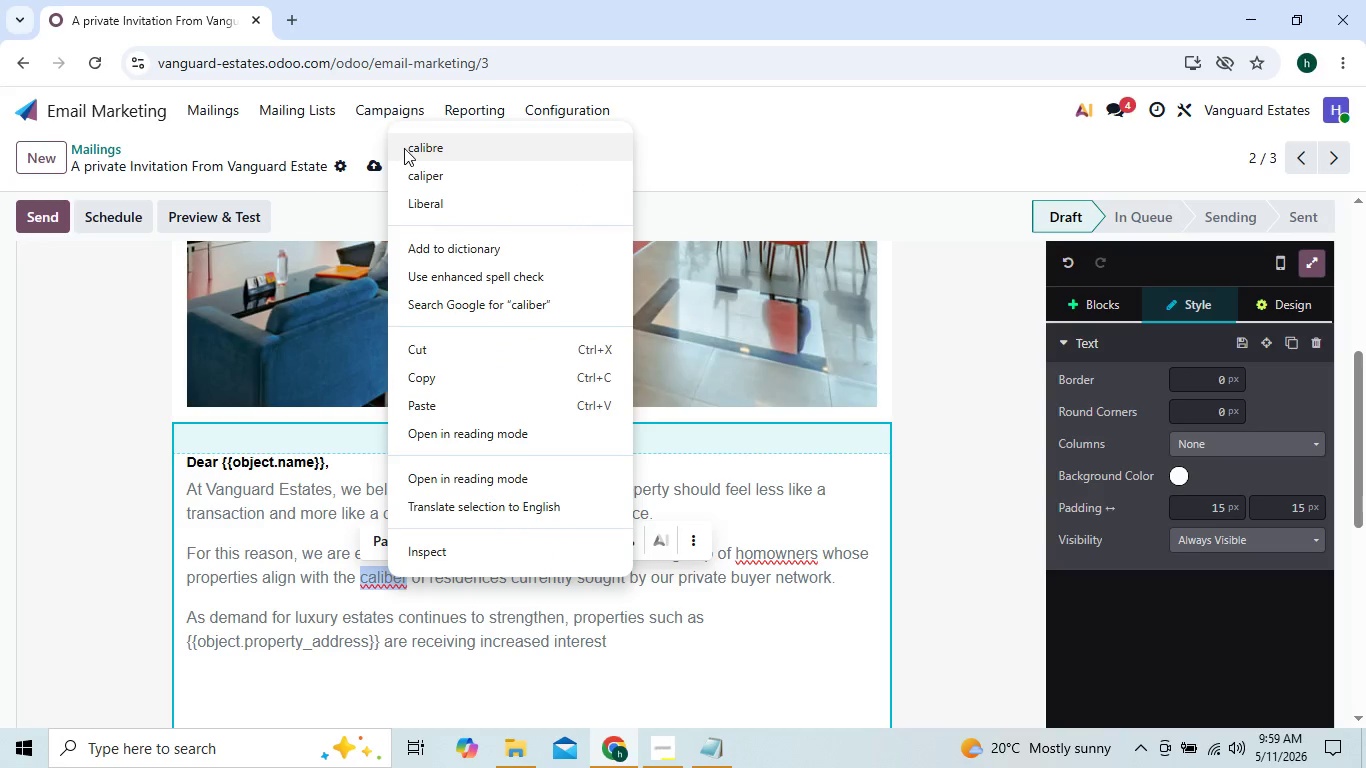 
left_click([418, 152])
 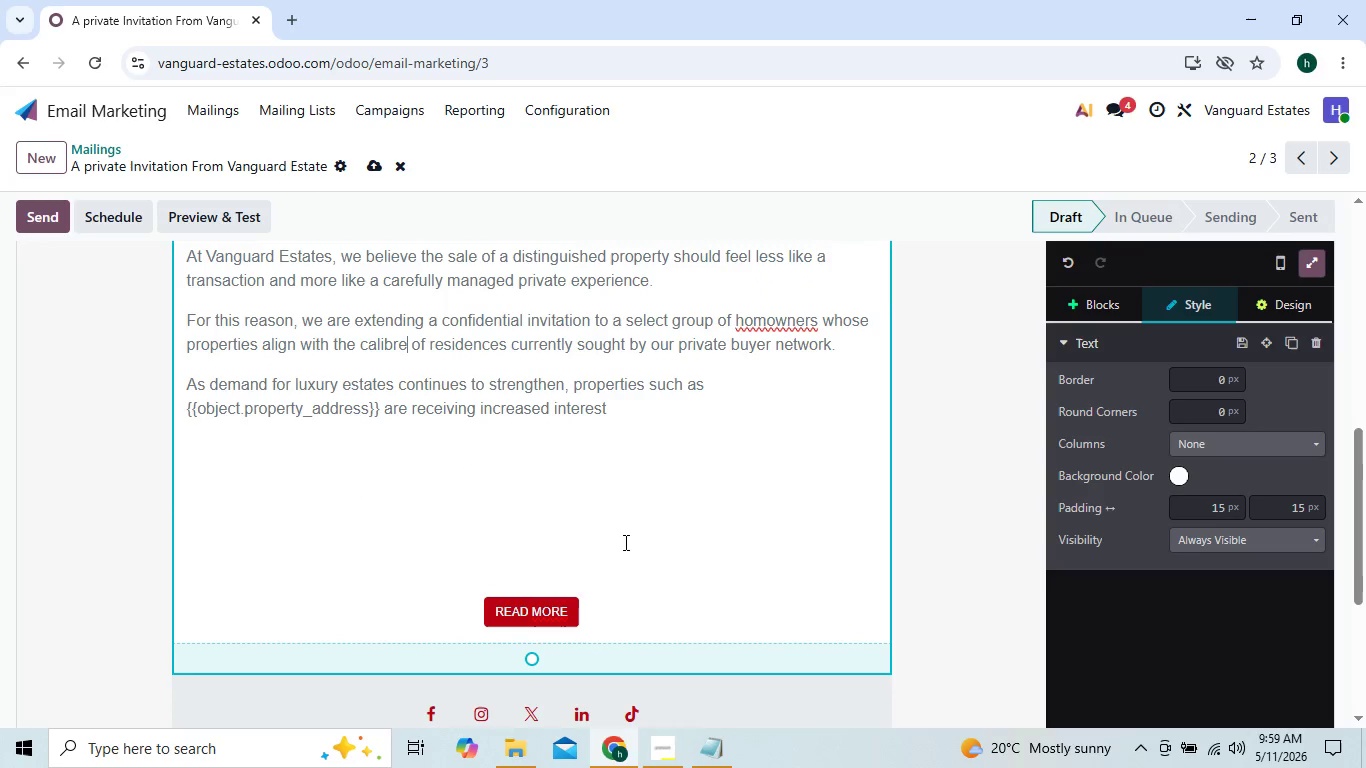 
left_click([632, 412])
 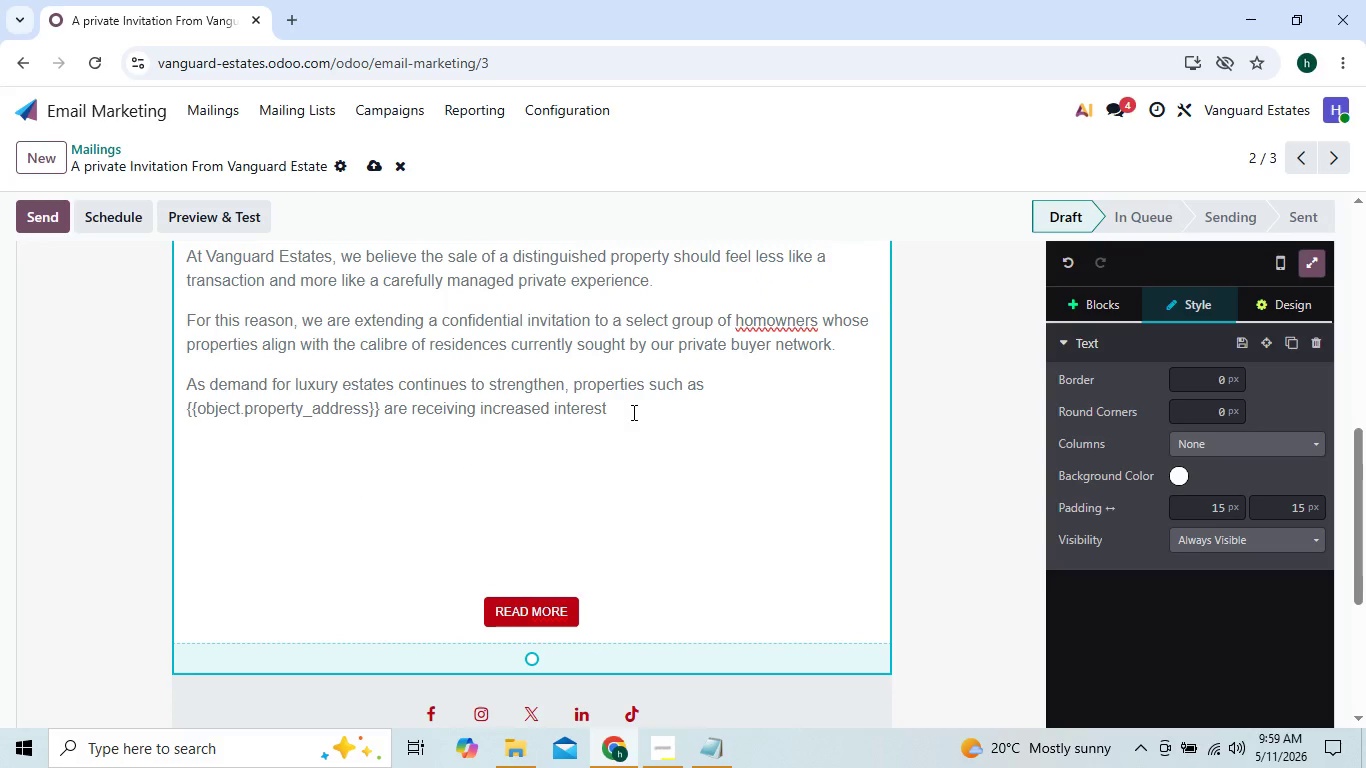 
type(from)
 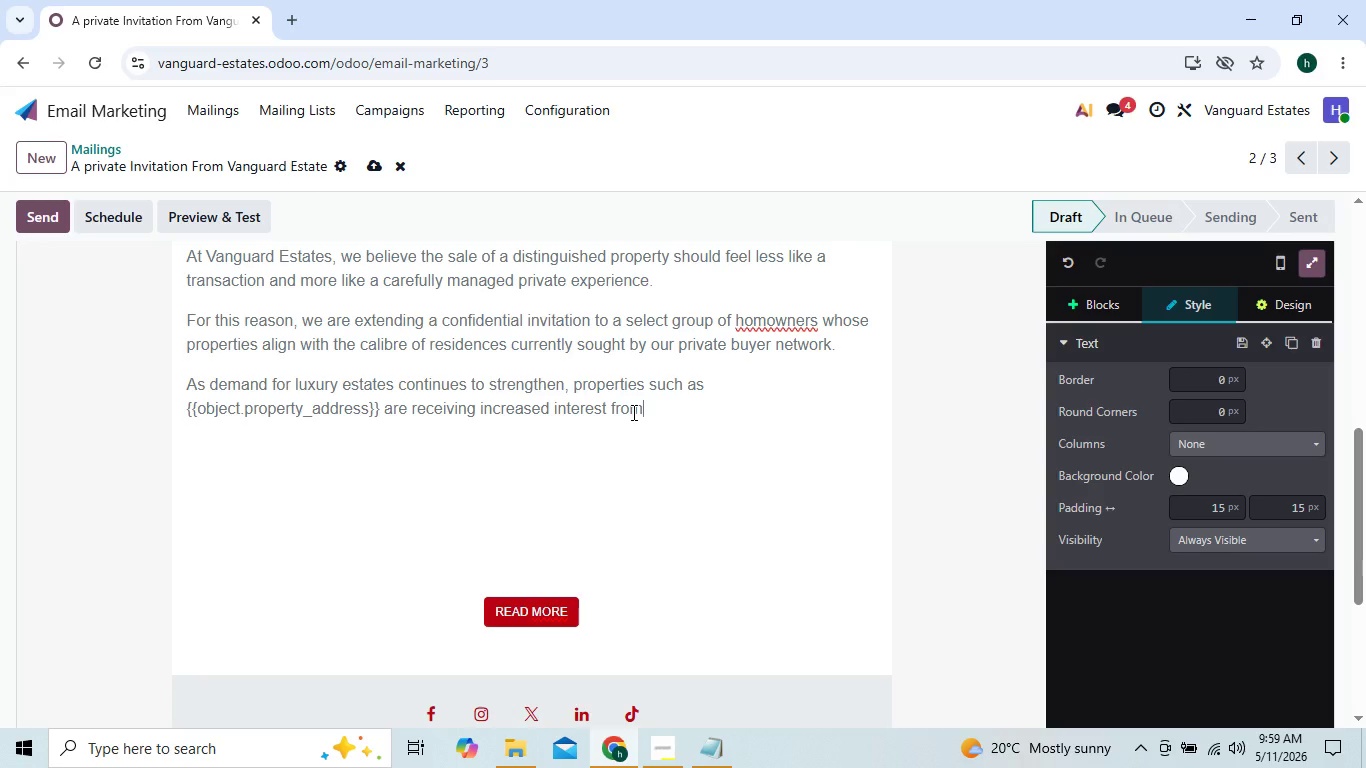 
key(Space)
 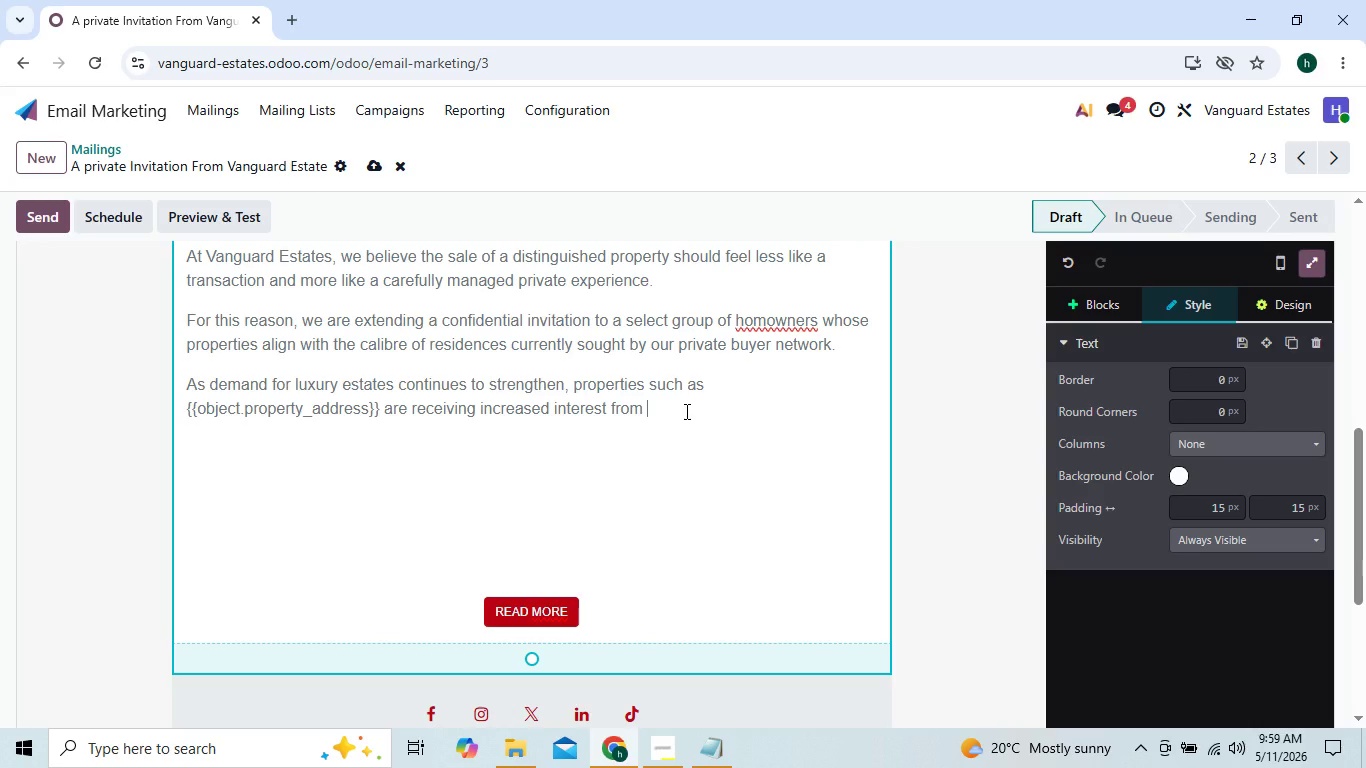 
wait(6.17)
 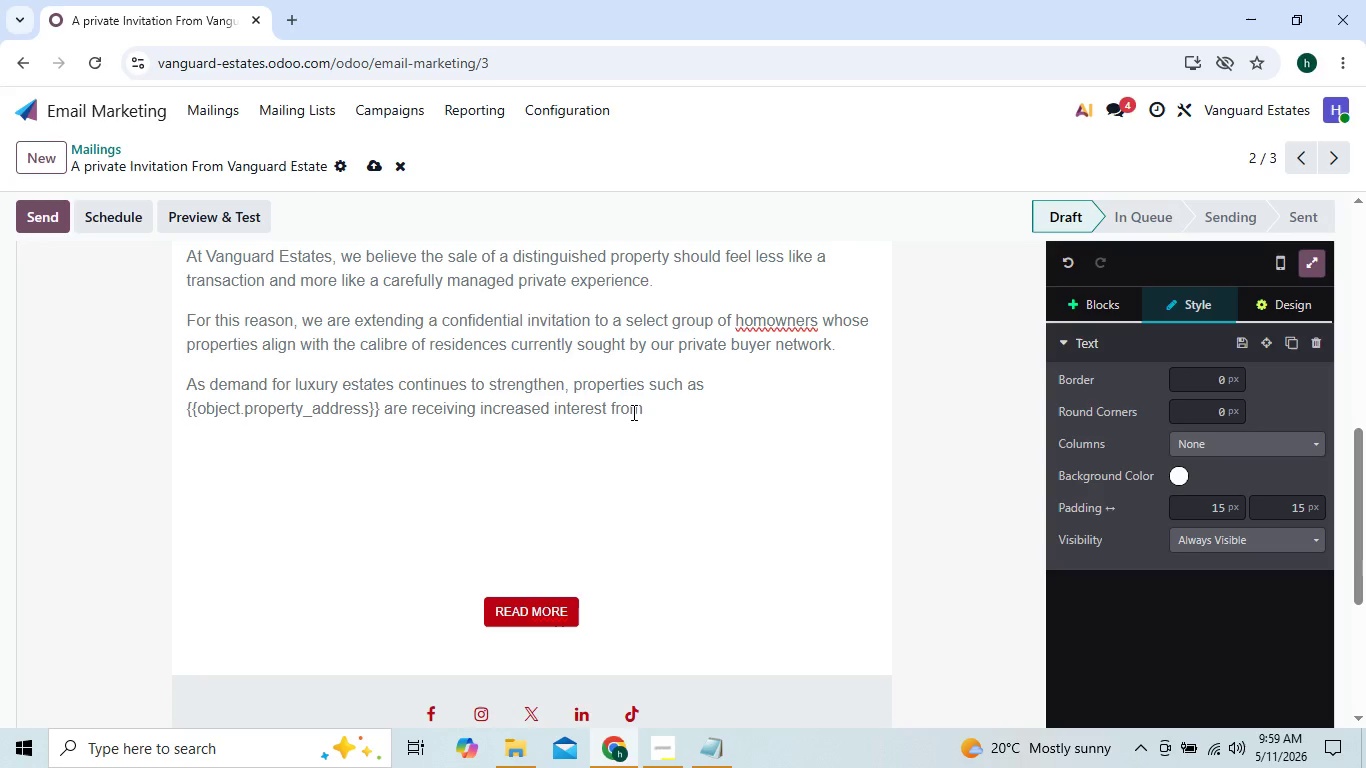 
type(qualified buyers seeking axclusivi)
 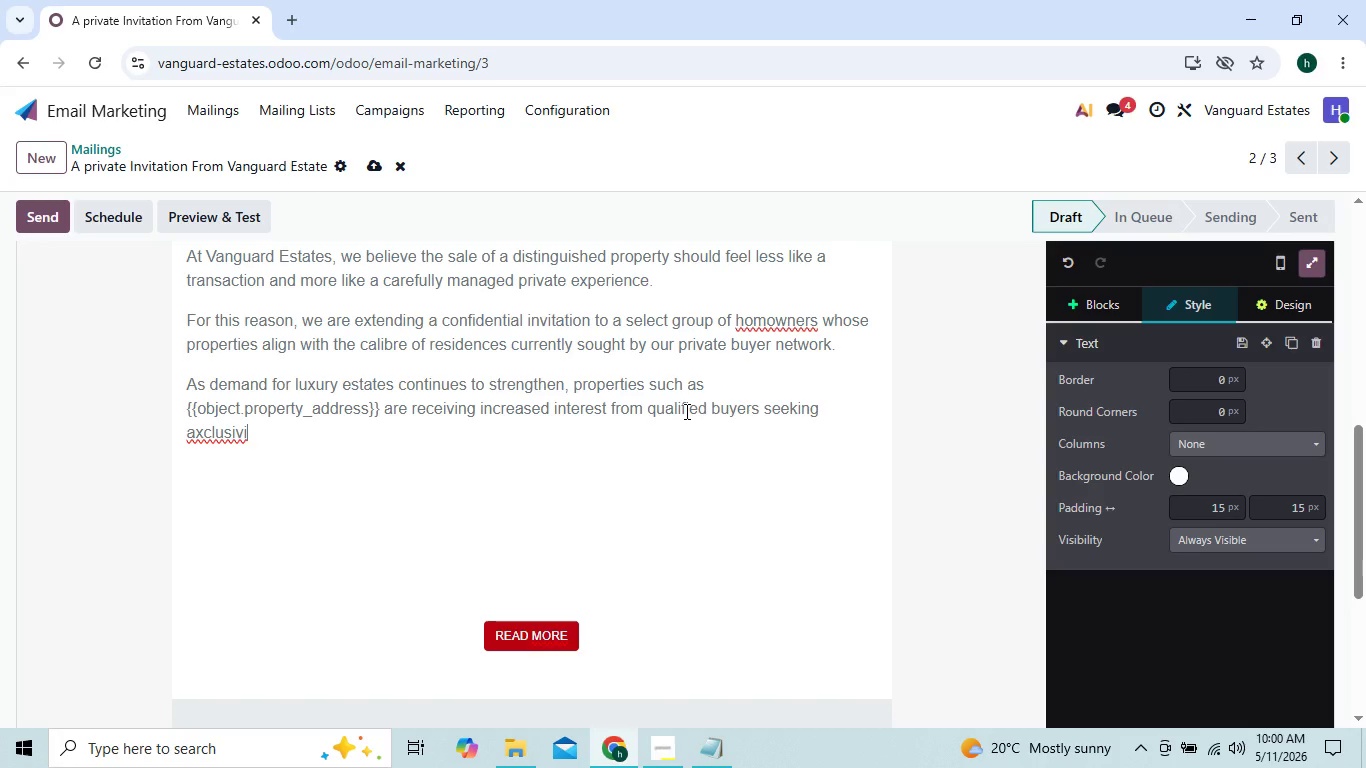 
type(ty)
 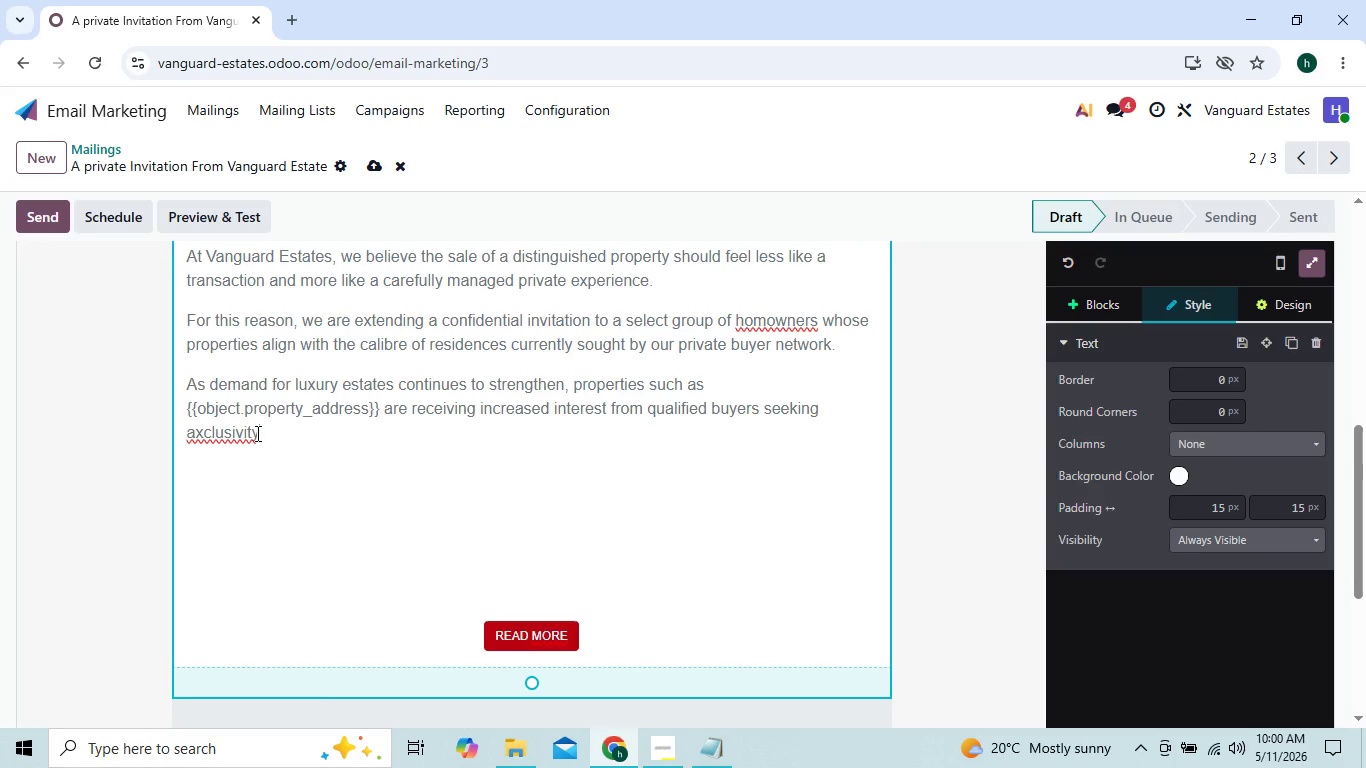 
wait(13.47)
 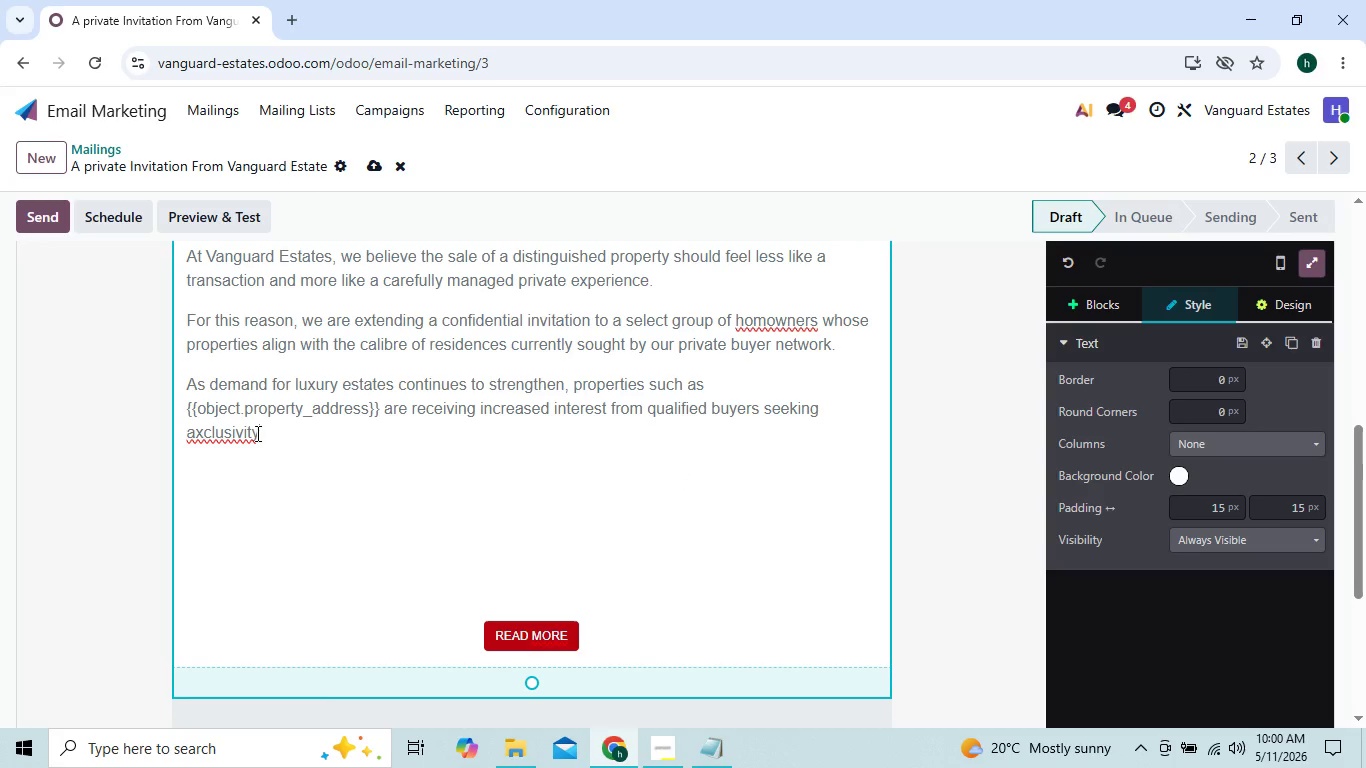 
left_click([216, 431])
 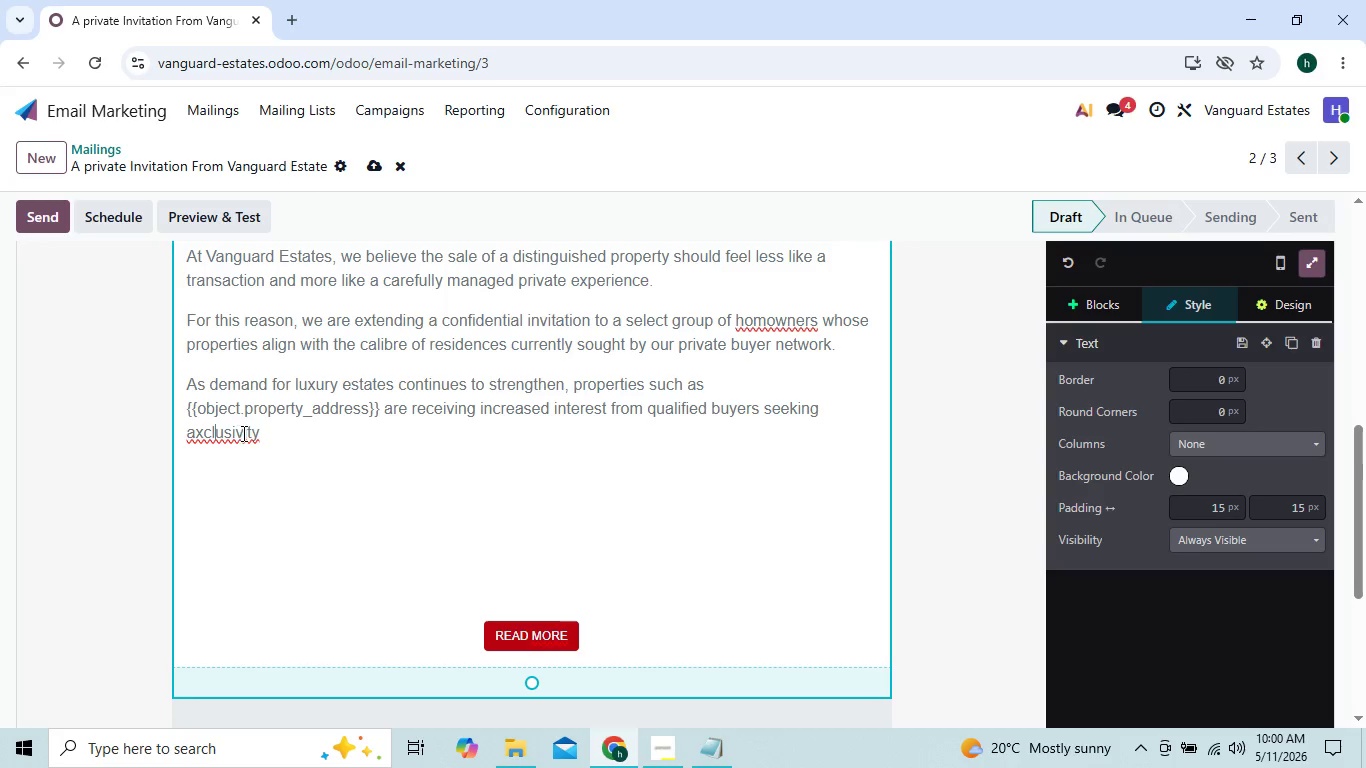 
left_click([244, 433])
 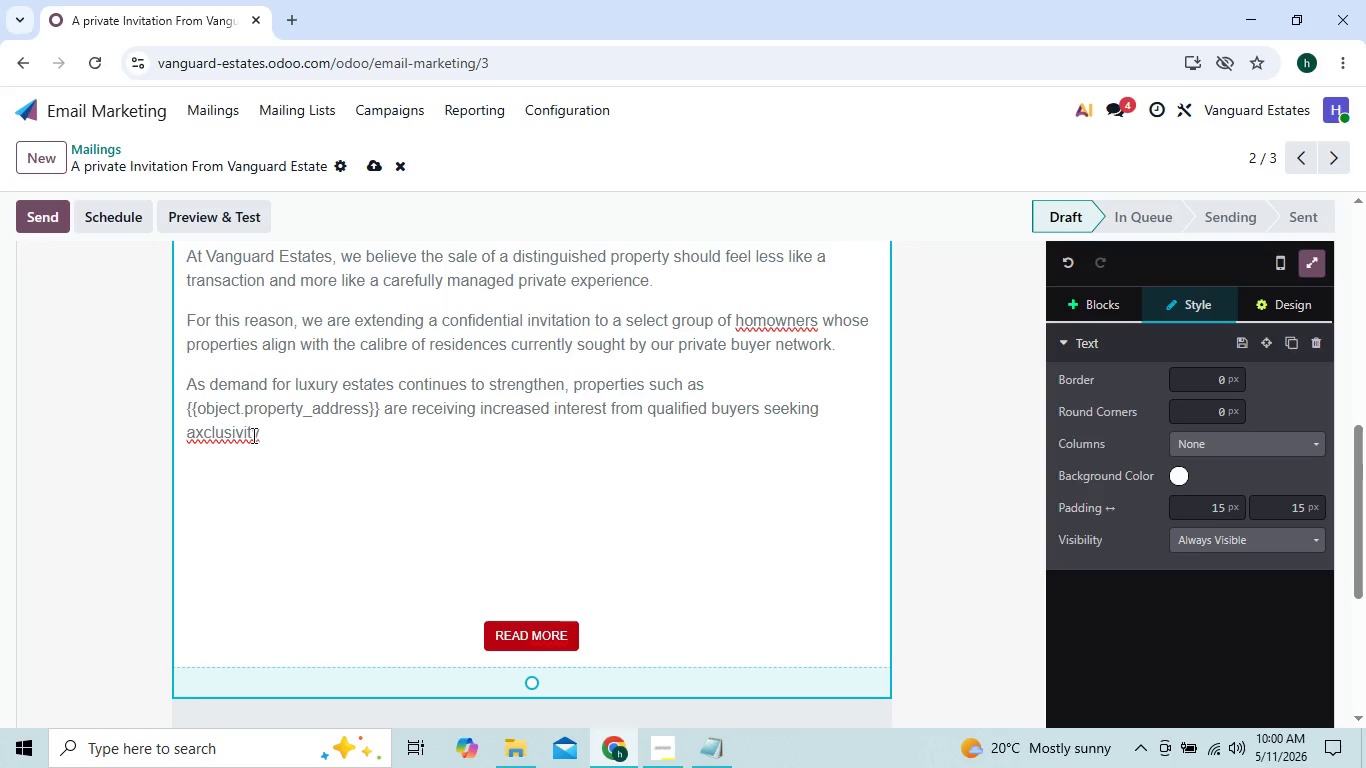 
right_click([238, 430])
 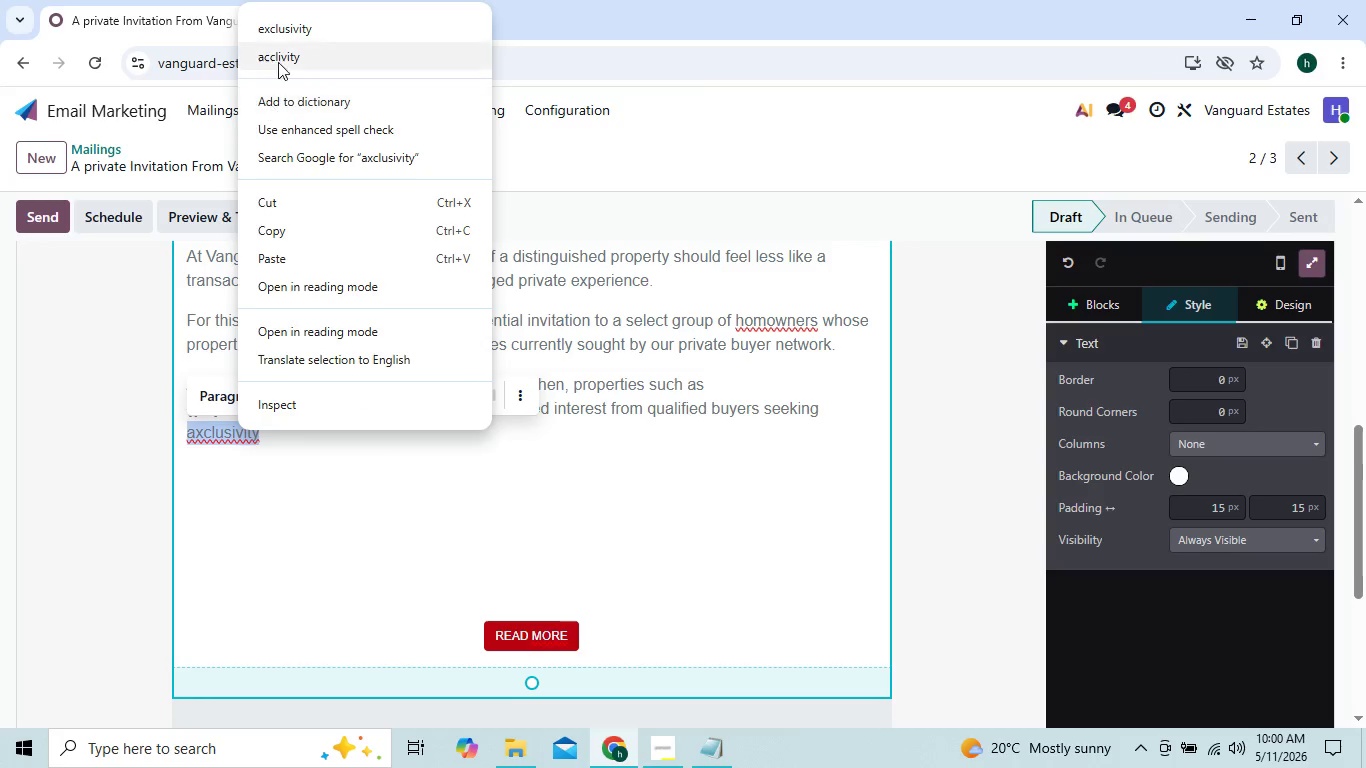 
left_click([288, 39])
 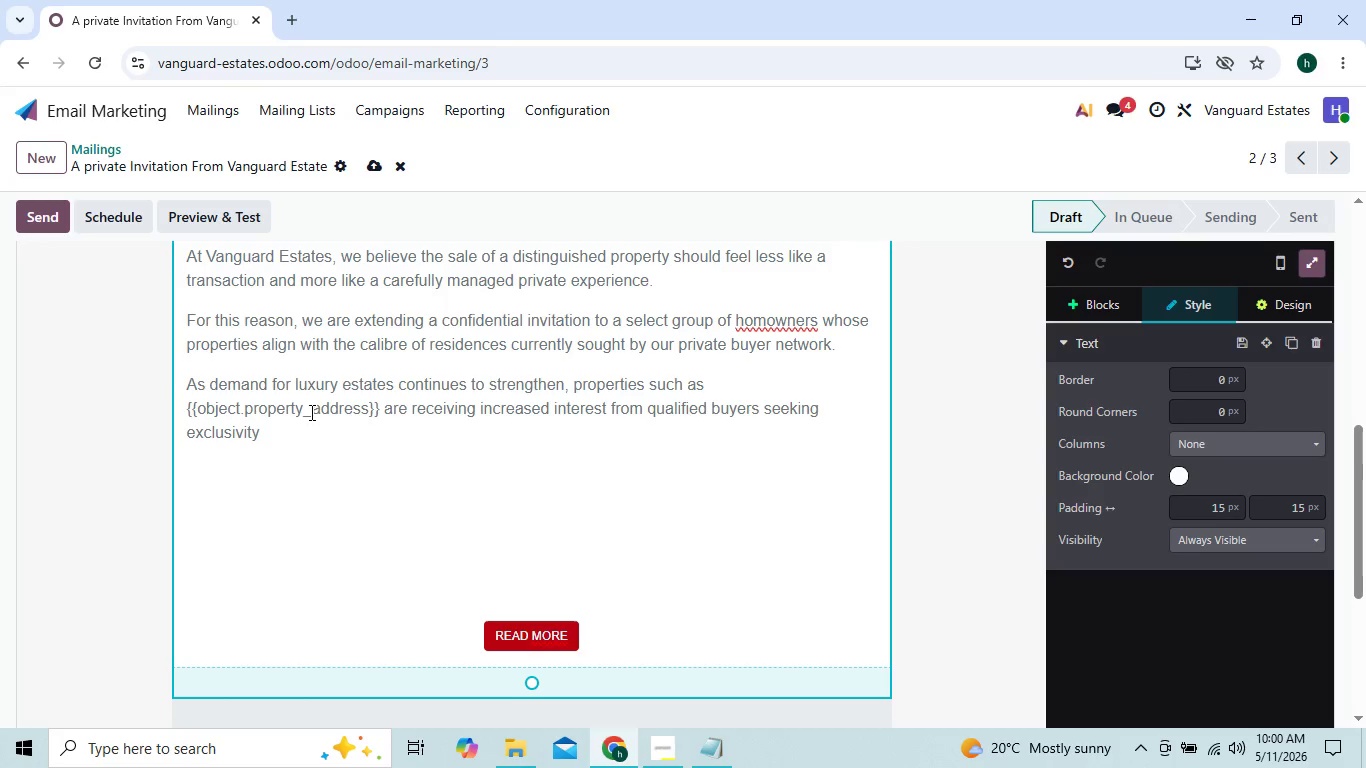 
key(Space)
 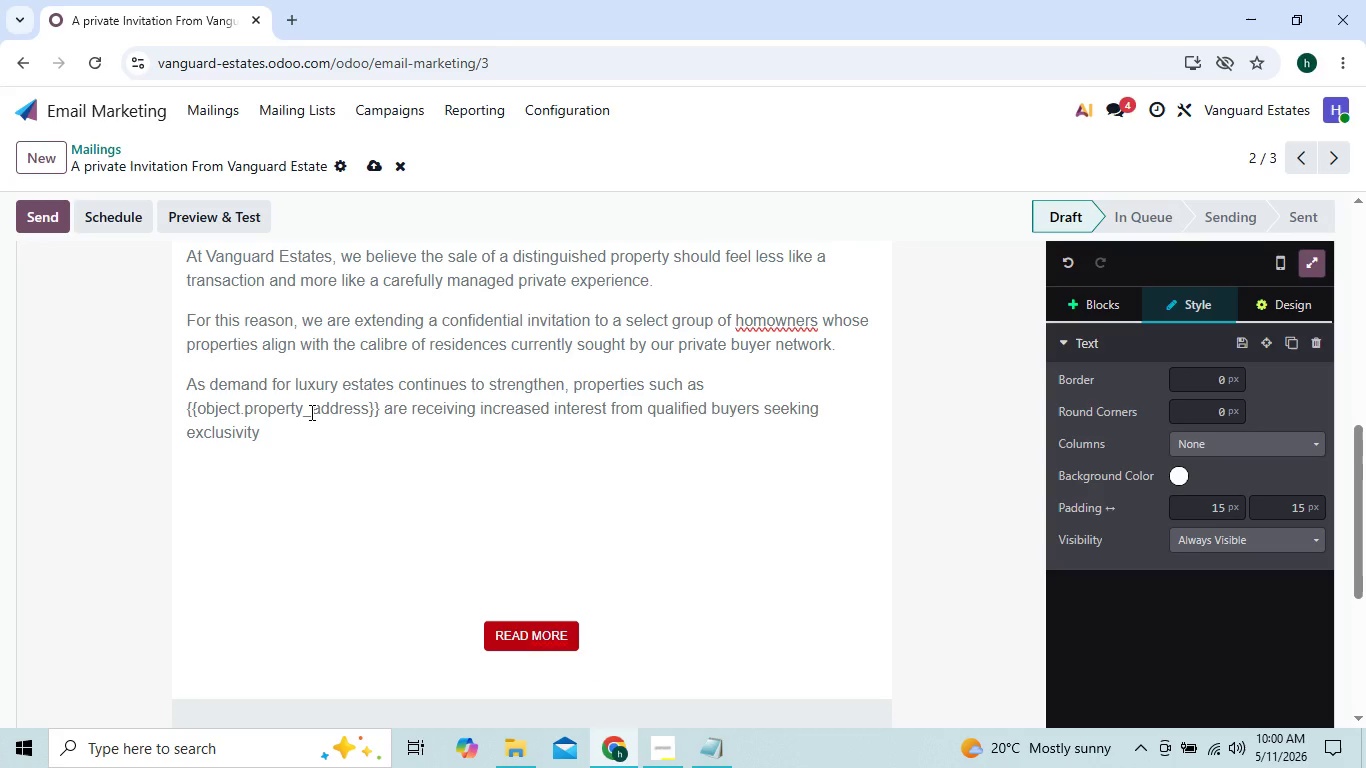 
key(Backspace)
 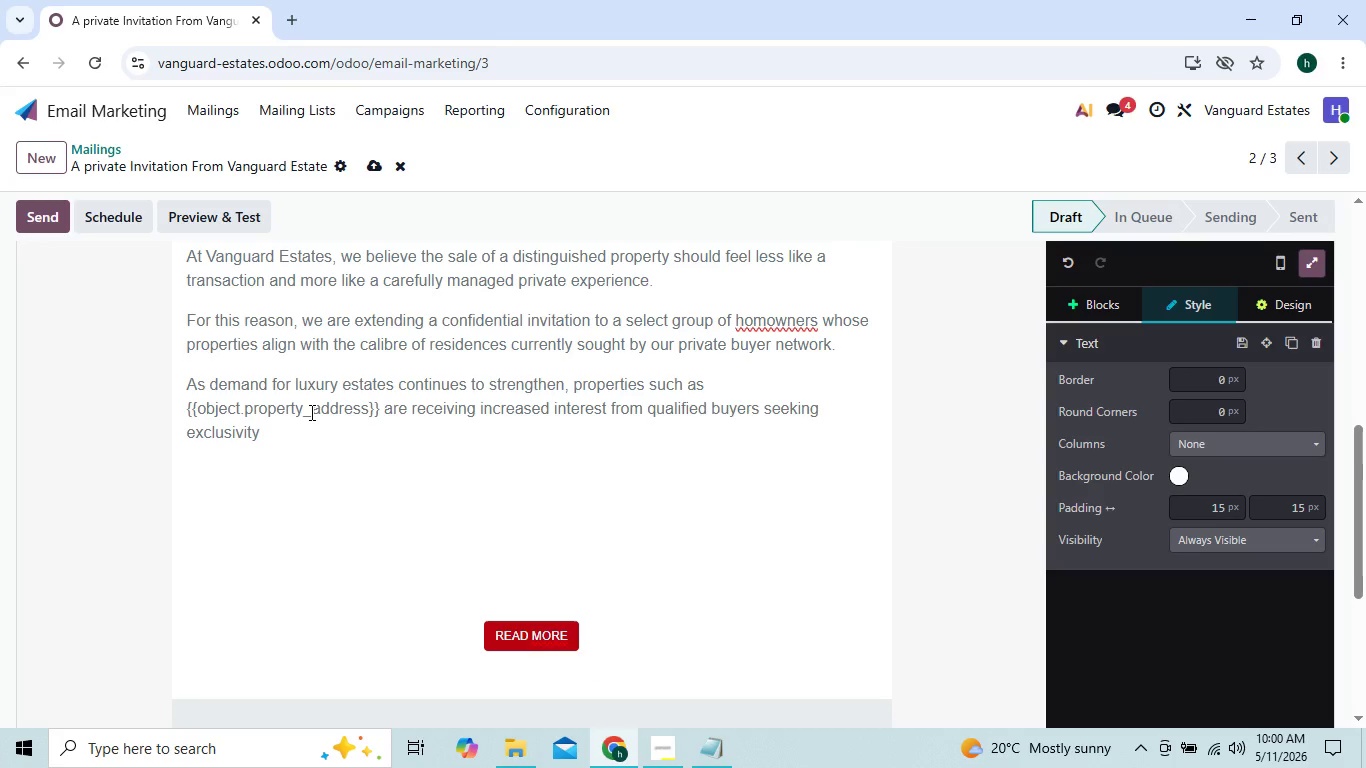 
key(Comma)
 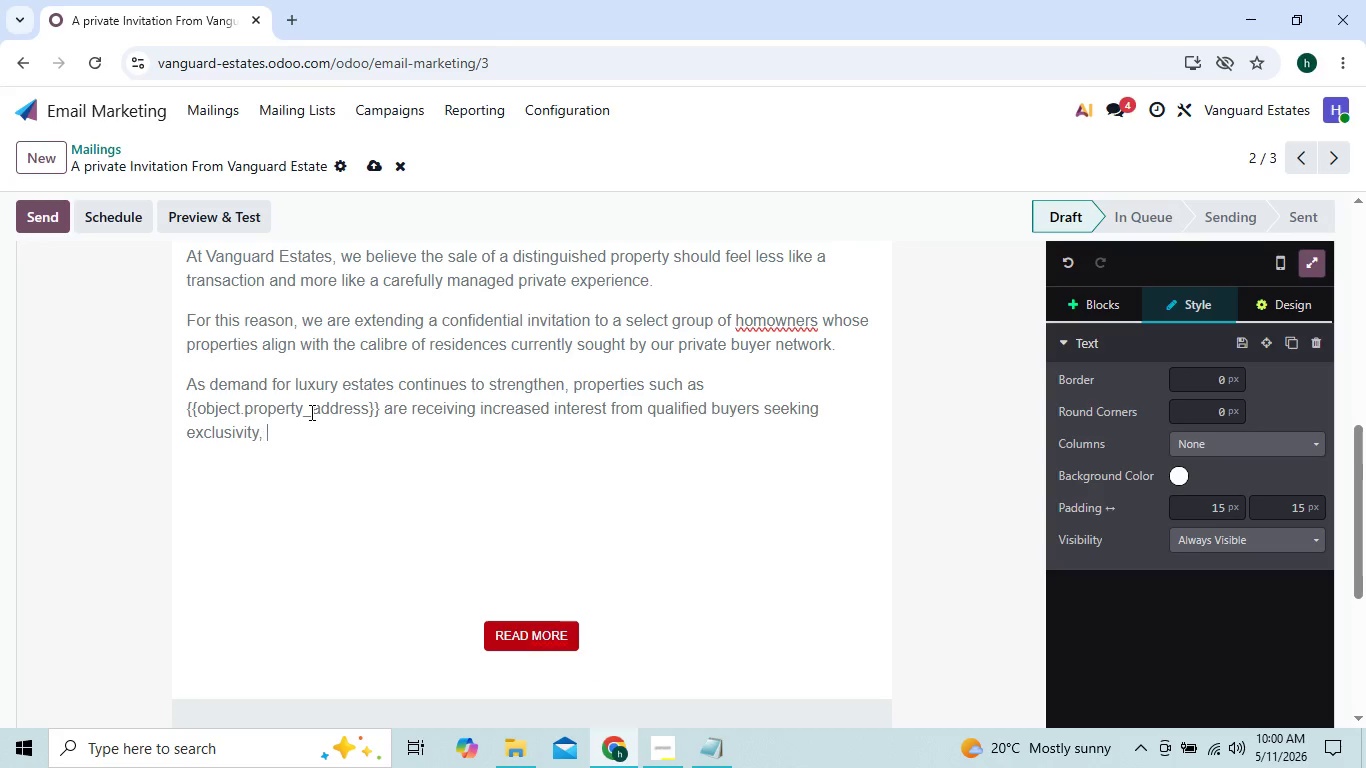 
key(Space)
 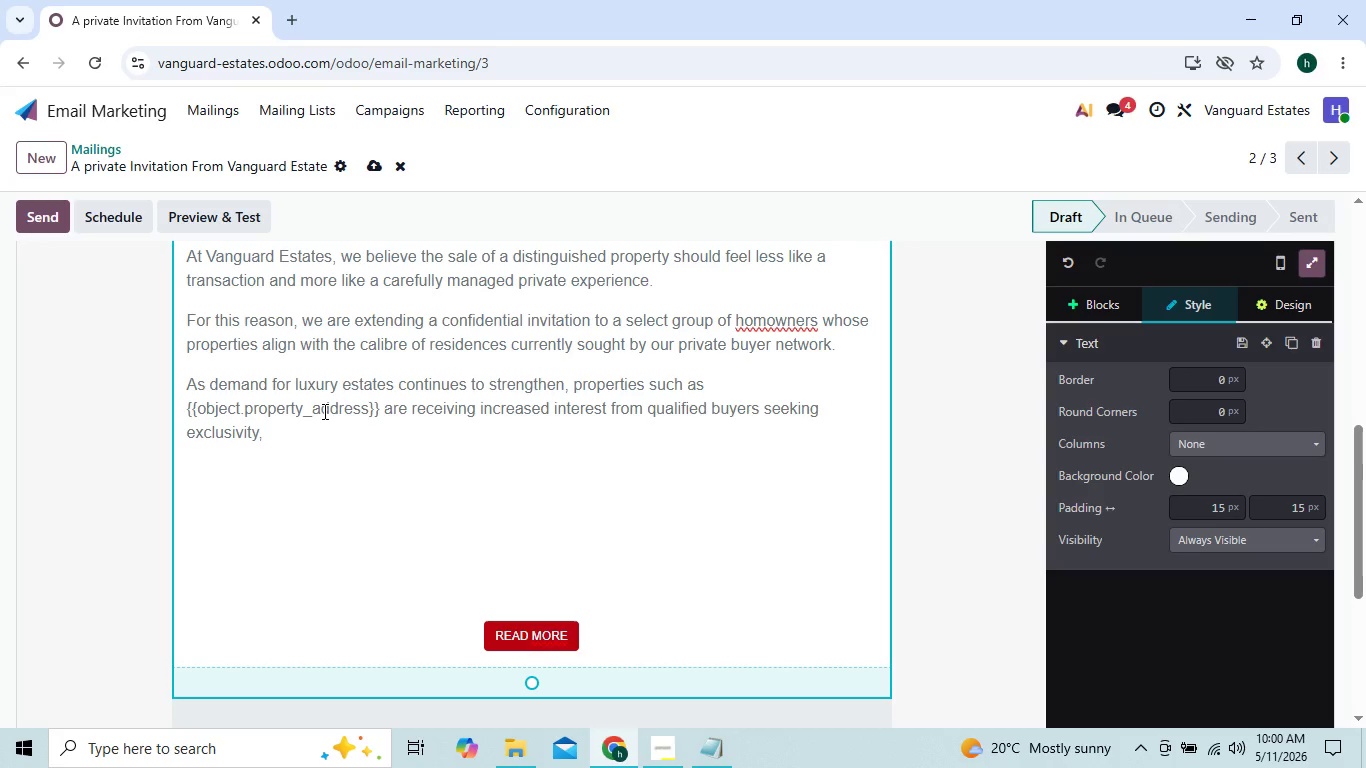 
type(privacy )
key(Backspace)
type(, am)
key(Backspace)
type(nd)
 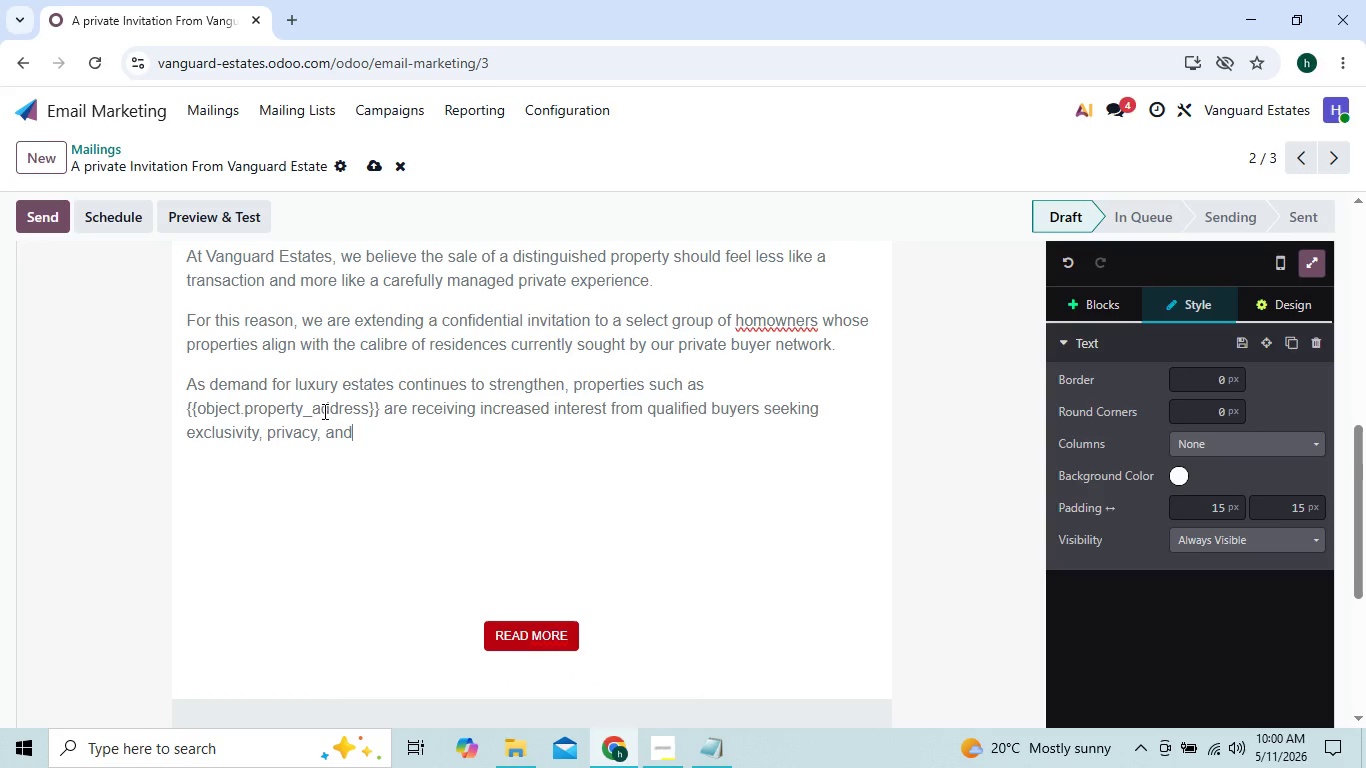 
type( timeless design.)
 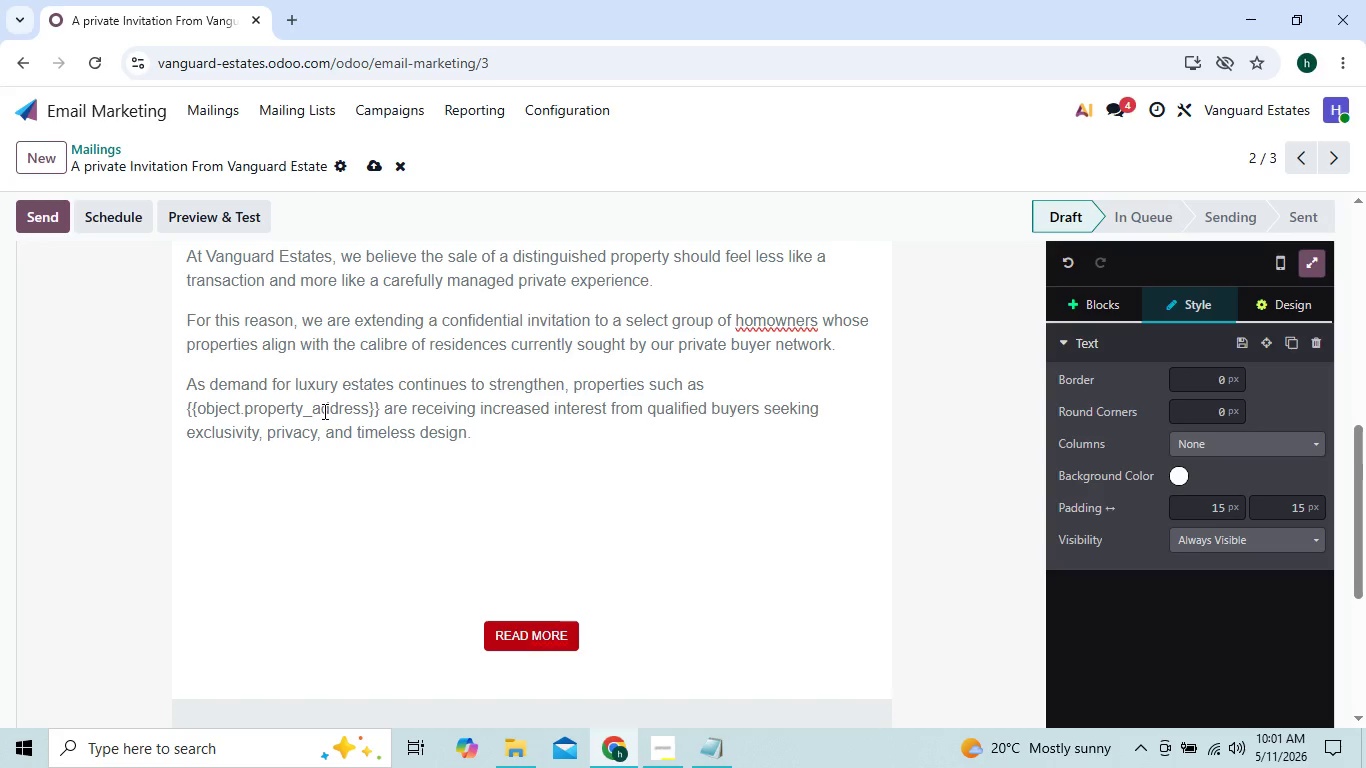 
key(Enter)
 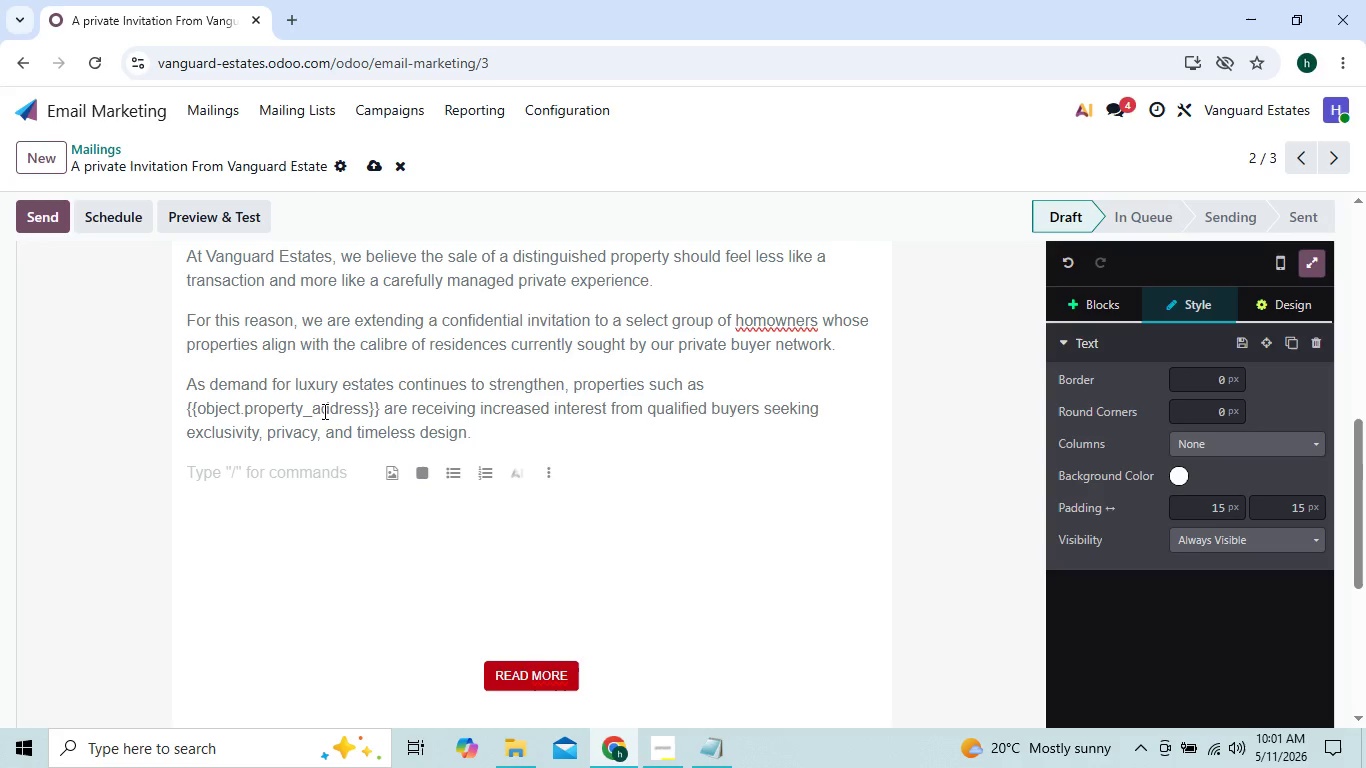 
type(With an estimated market)
 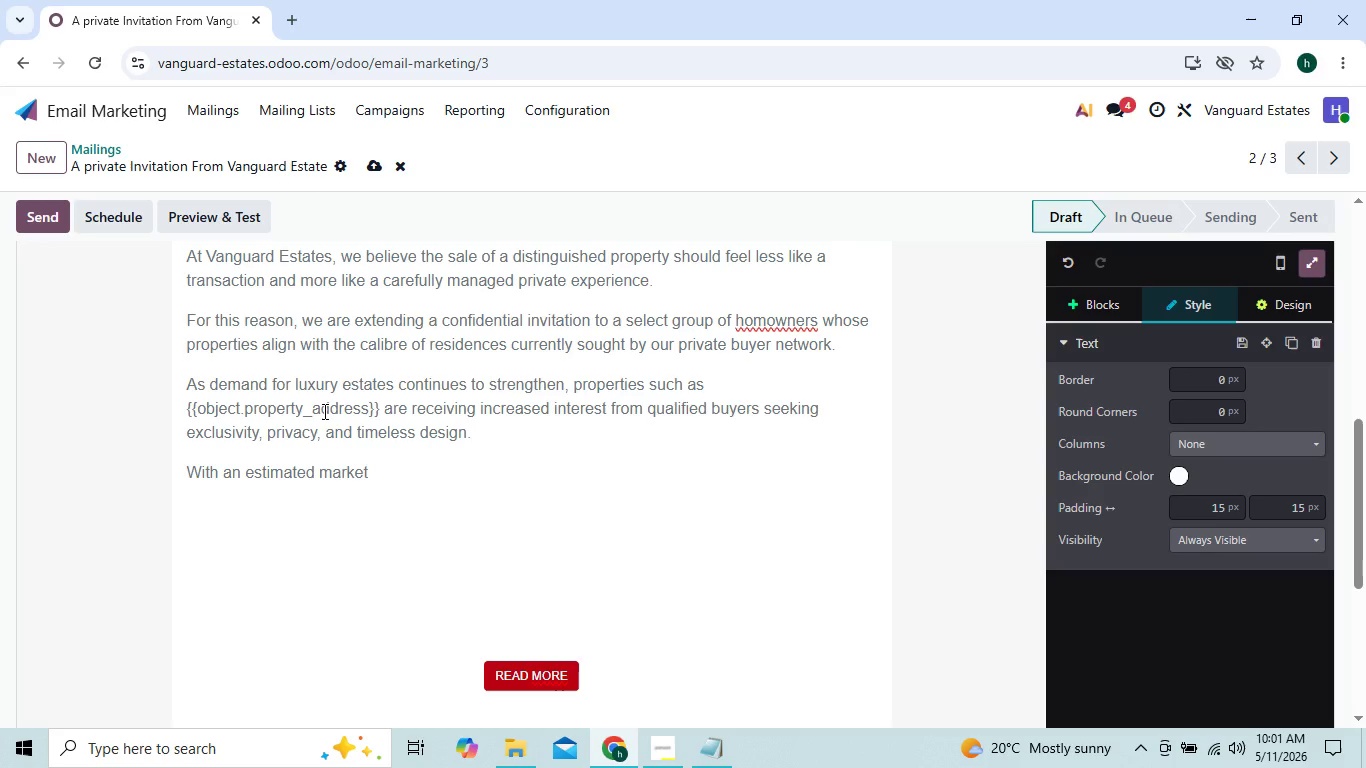 
type( value p)
key(Backspace)
type(of {{object.esto)
key(Backspace)
type(imated)
 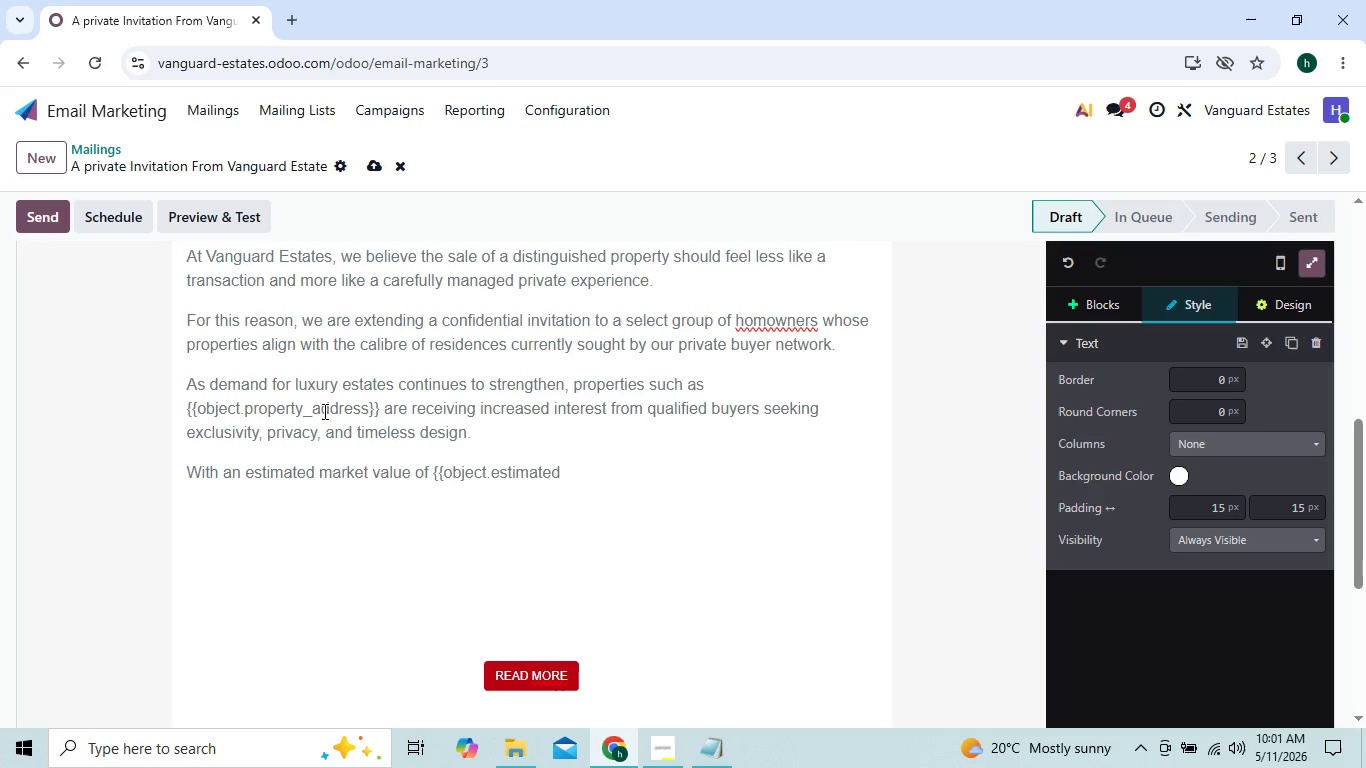 
type(_value}}, your re)
 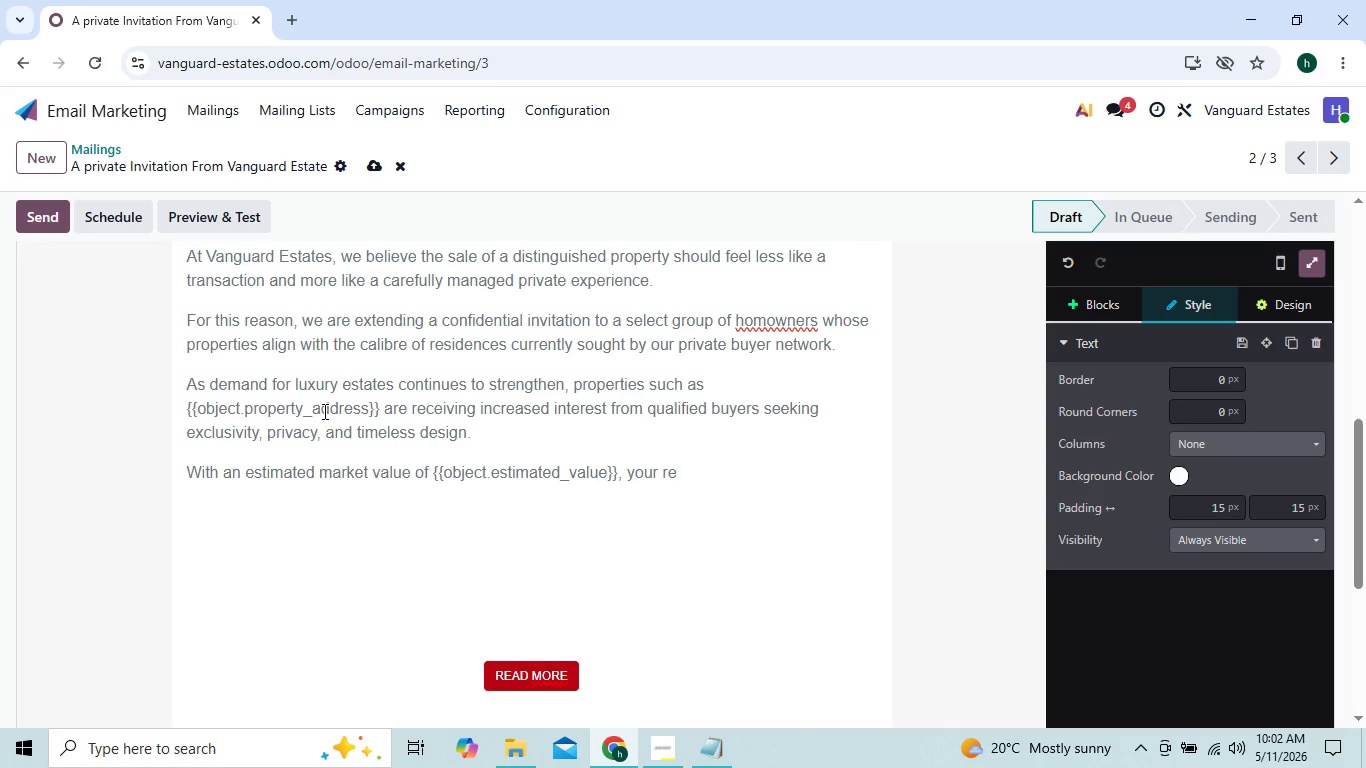 
wait(5.33)
 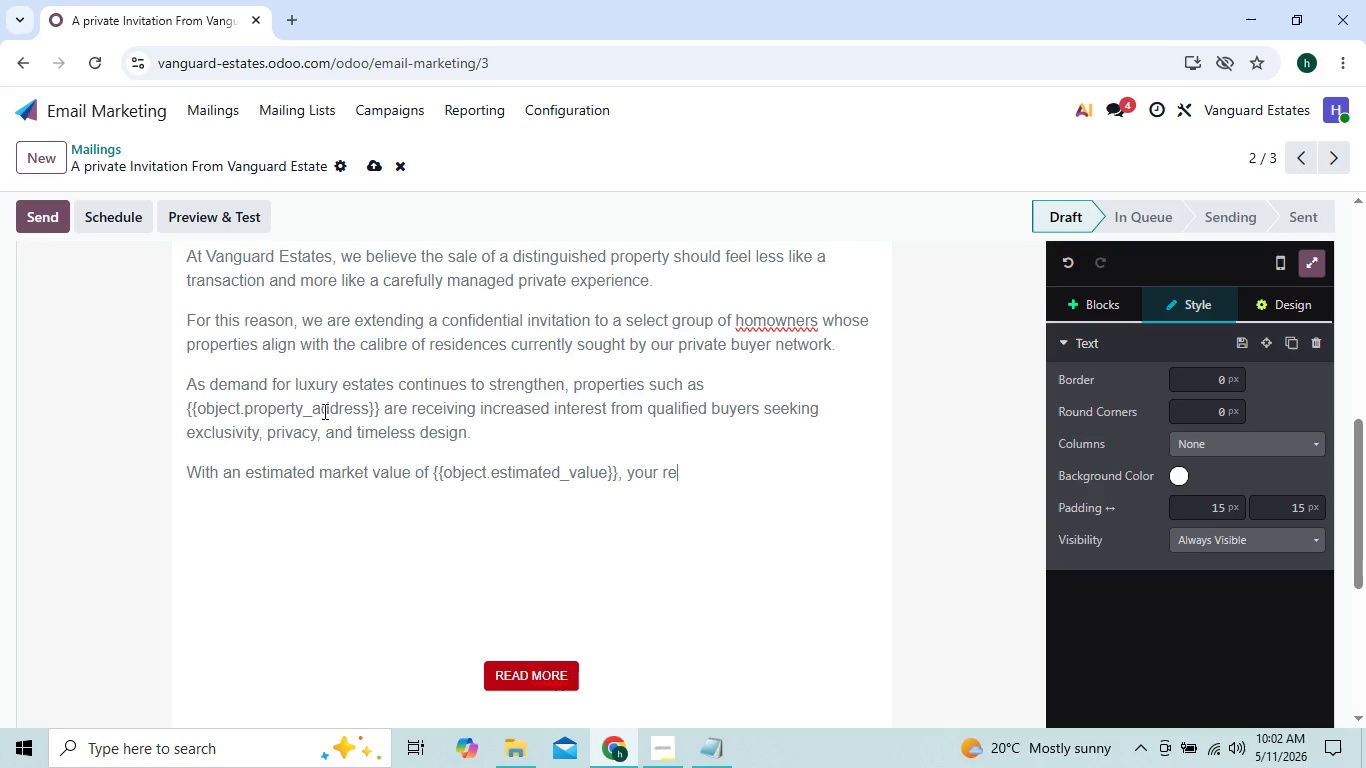 
type(sidence represents the type of excepto)
key(Backspace)
type(ional propp)
key(Backspace)
type(erty our firm is uniquely o)
key(Backspace)
key(Backspace)
type( posiy)
key(Backspace)
type(io)
key(Backspace)
key(Backspace)
type(tio)
 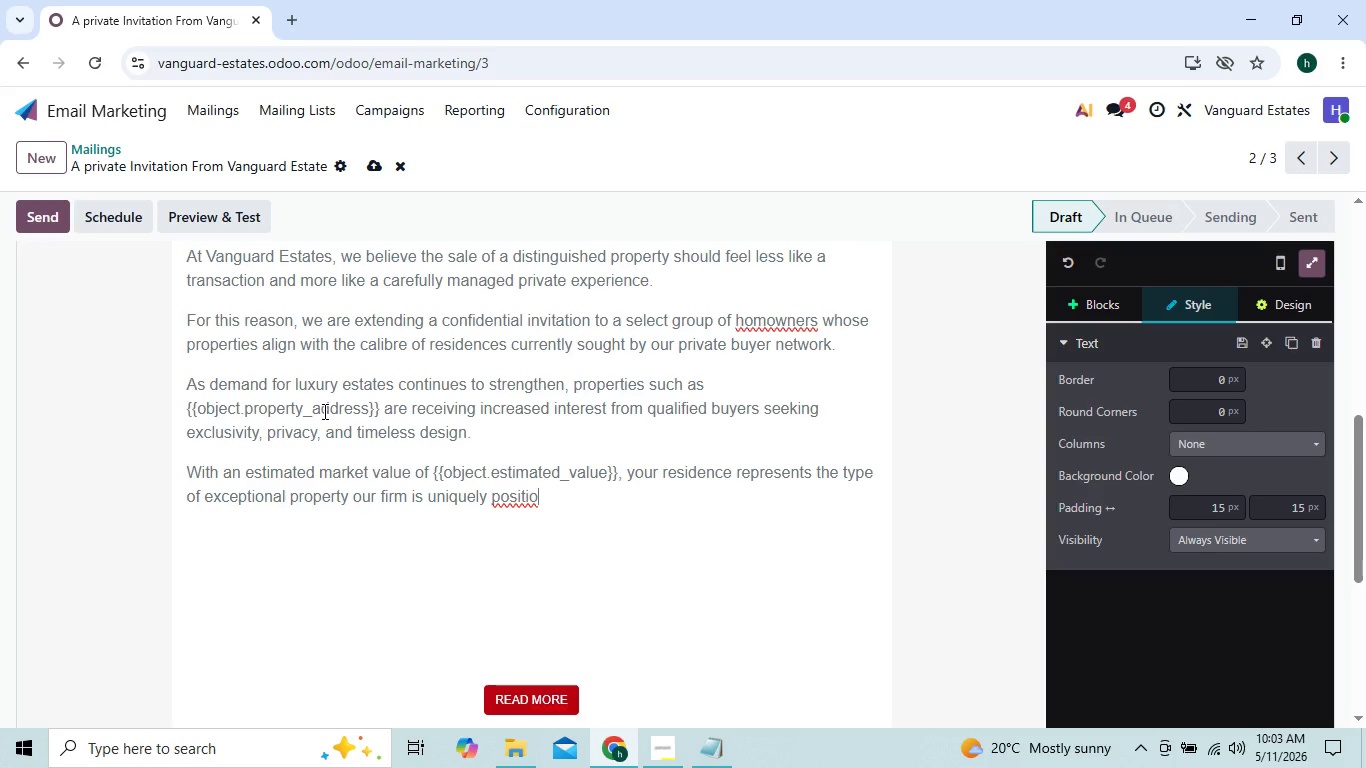 
type(ned to market wih)
key(Backspace)
type(th)
 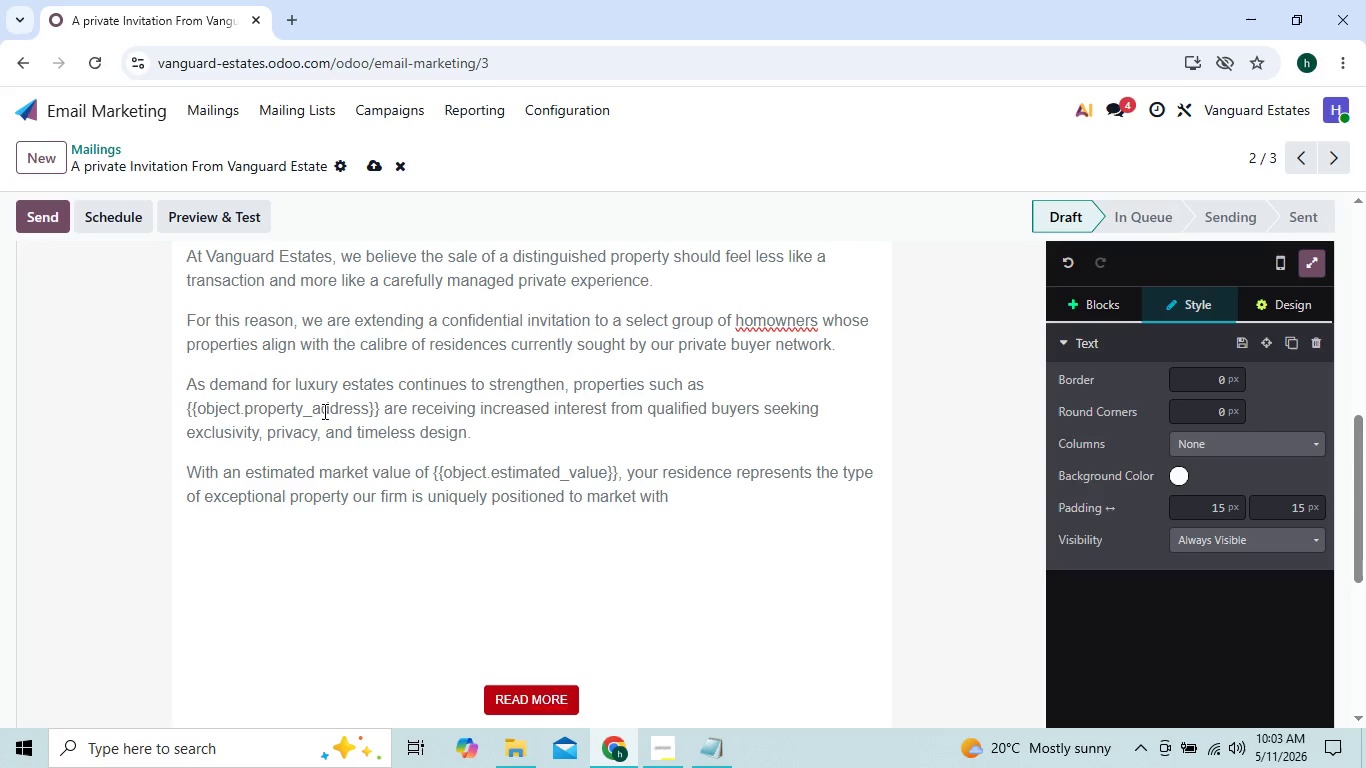 
type( sophisic)
key(Backspace)
key(Backspace)
 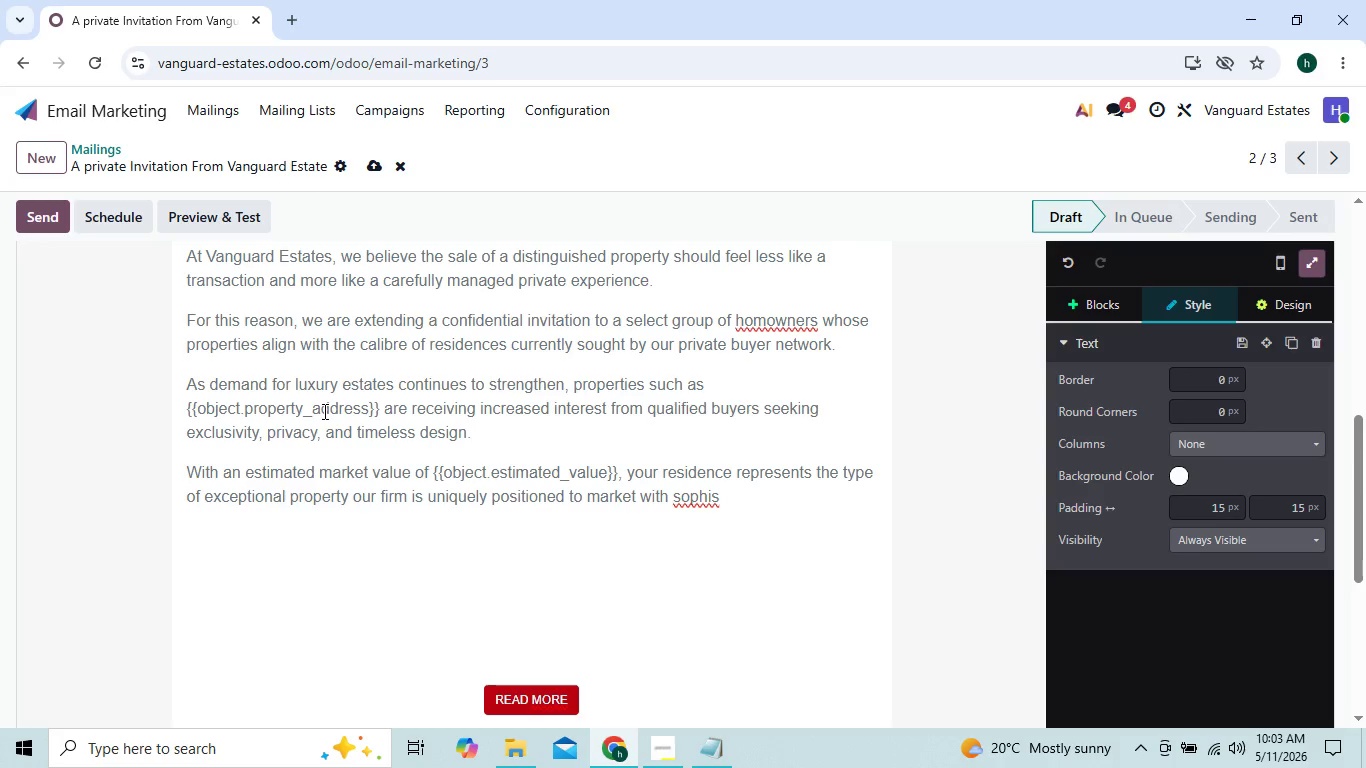 
key(Backspace)
key(Backspace)
type(istication and  discretion.)
 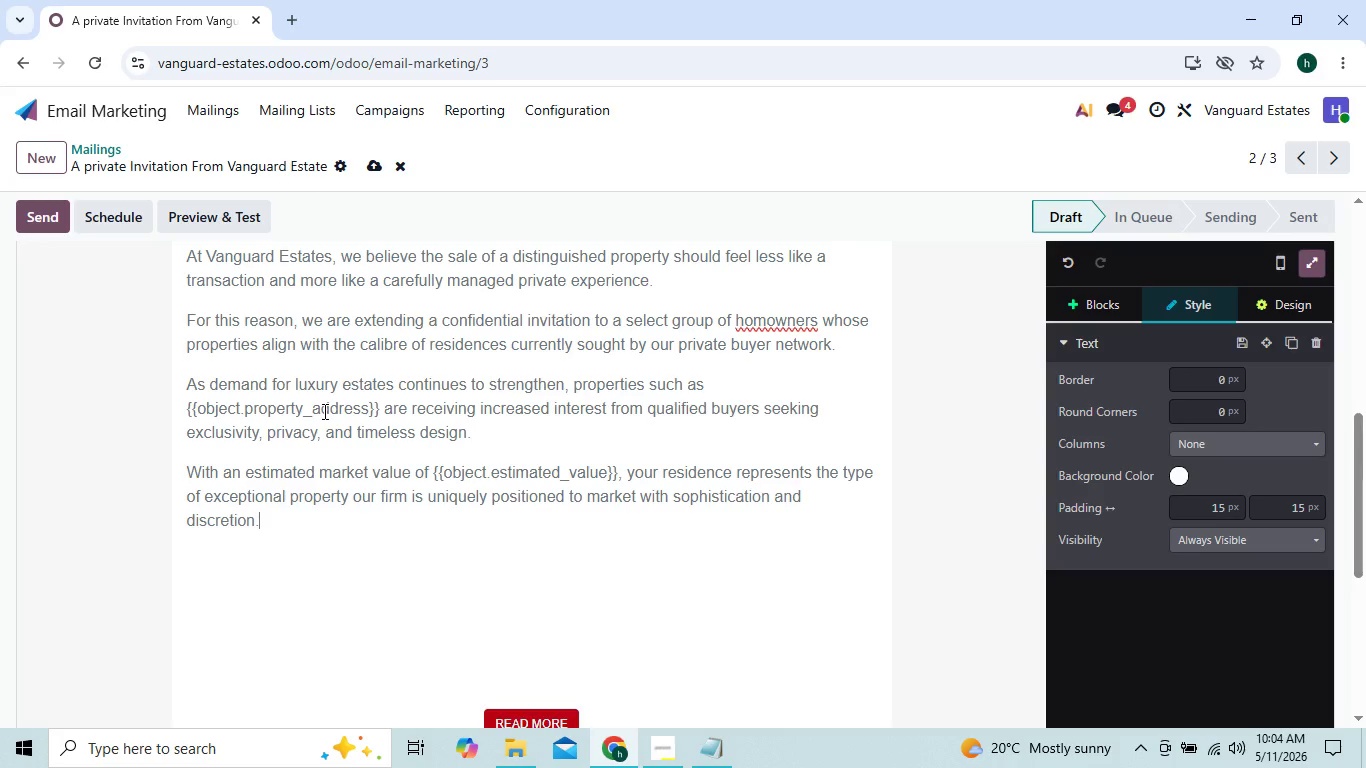 
key(Enter)
 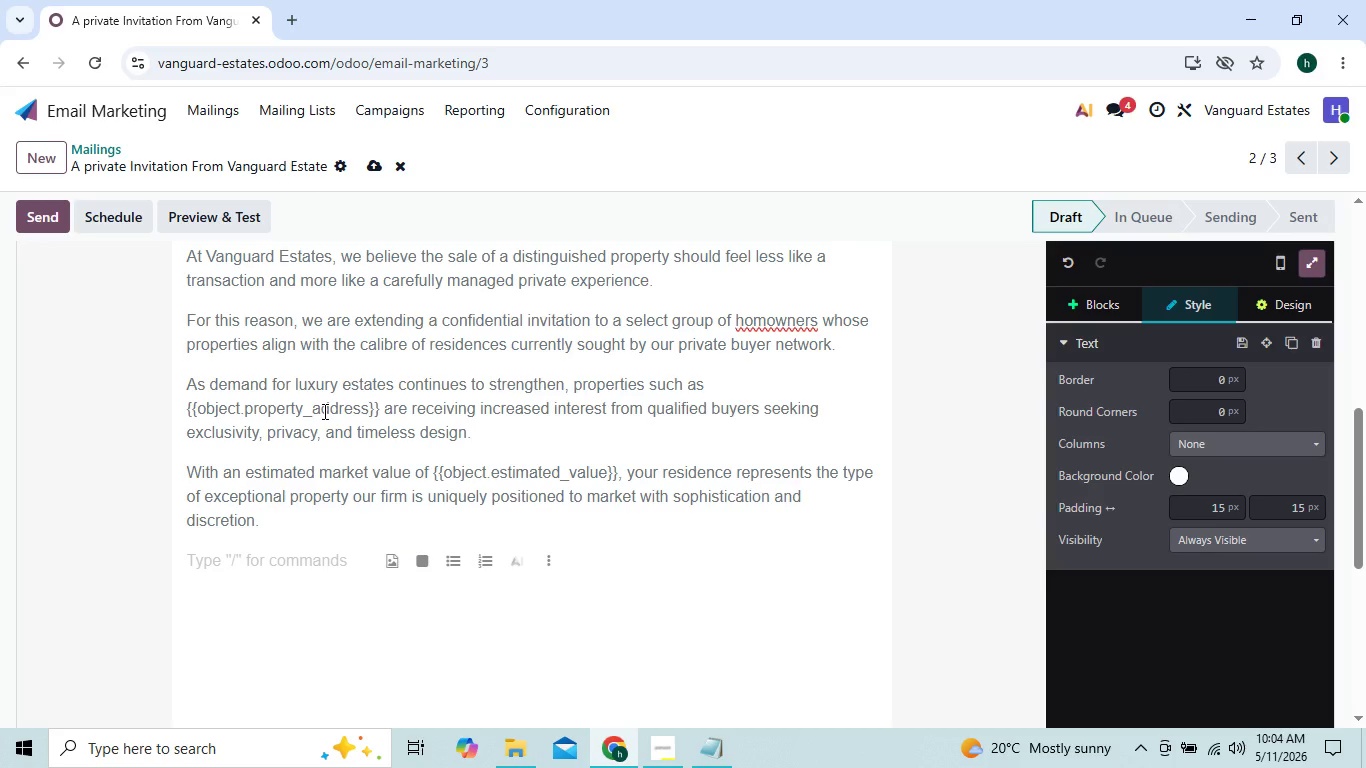 
type(Our pr)
 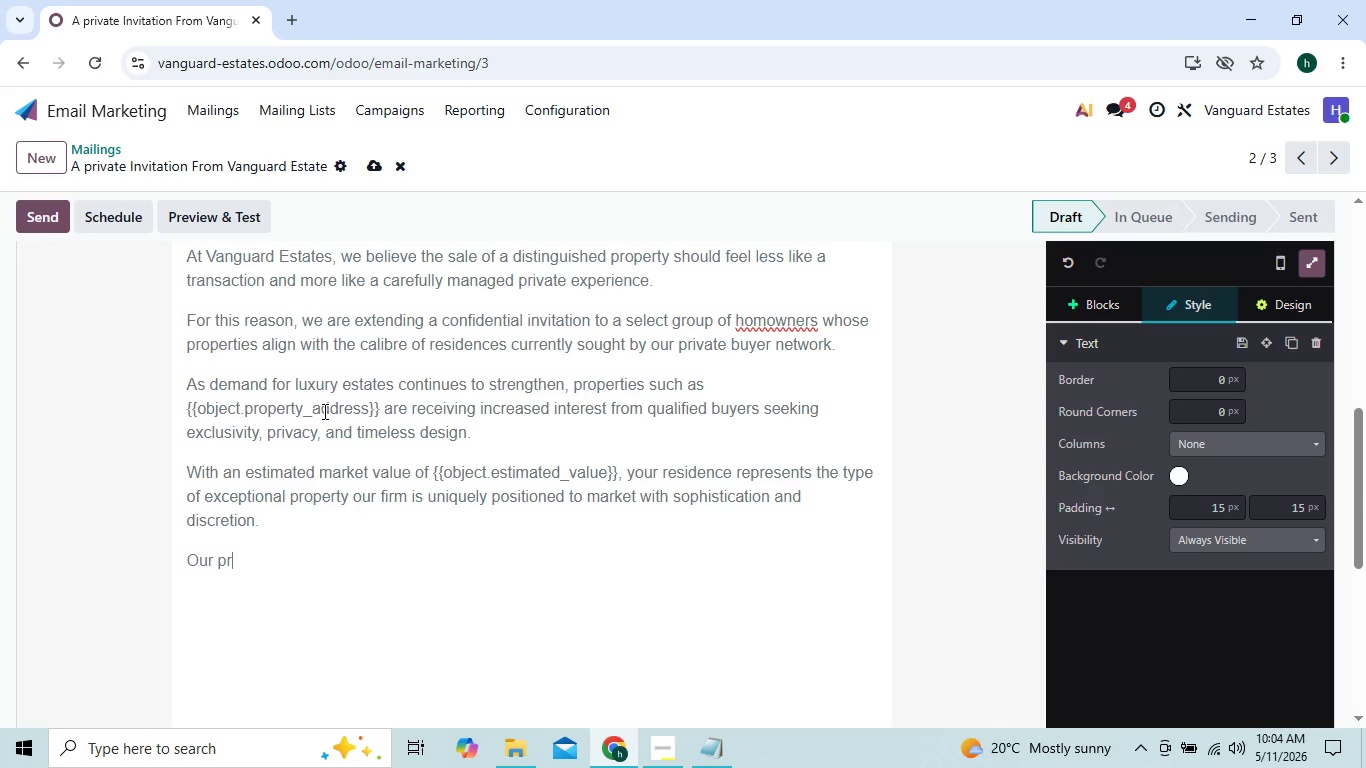 
key(Backspace)
key(Backspace)
type(Privae Cl)
 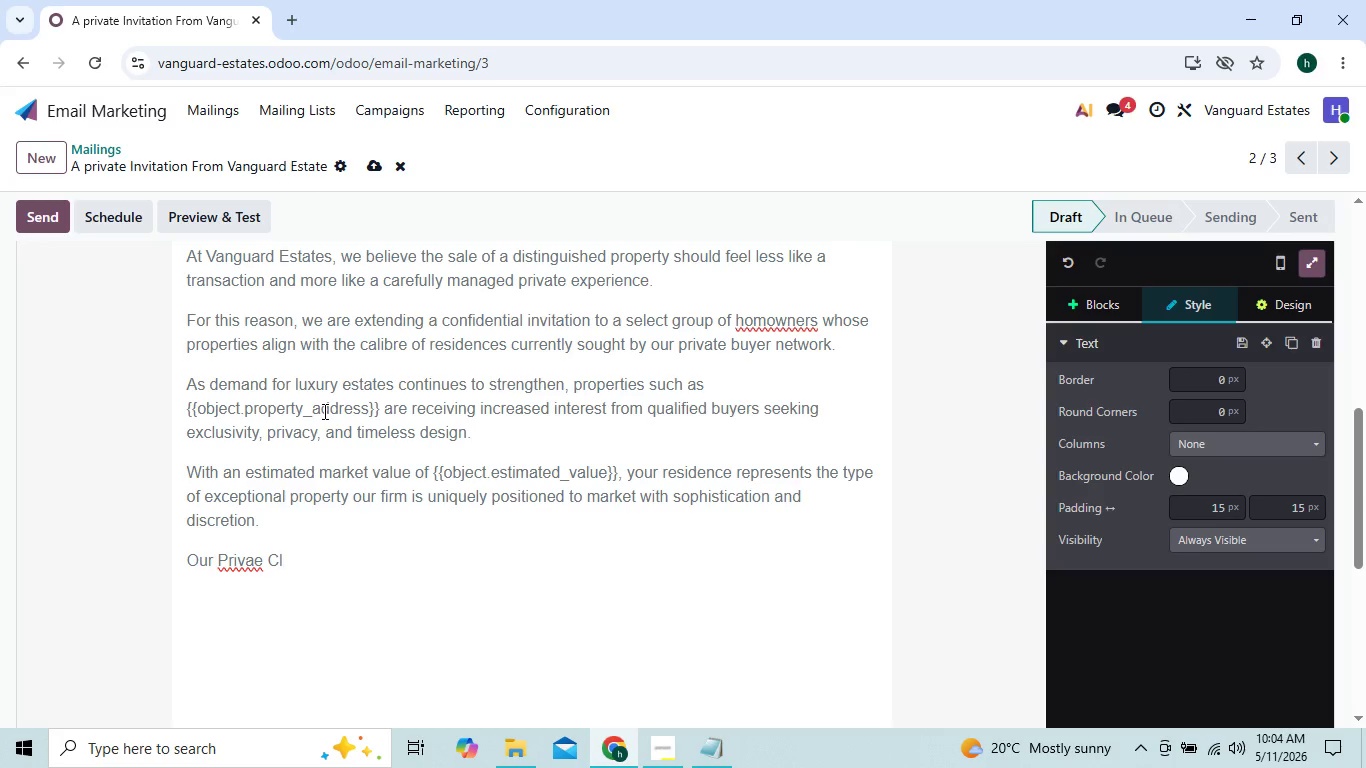 
key(ArrowLeft)
 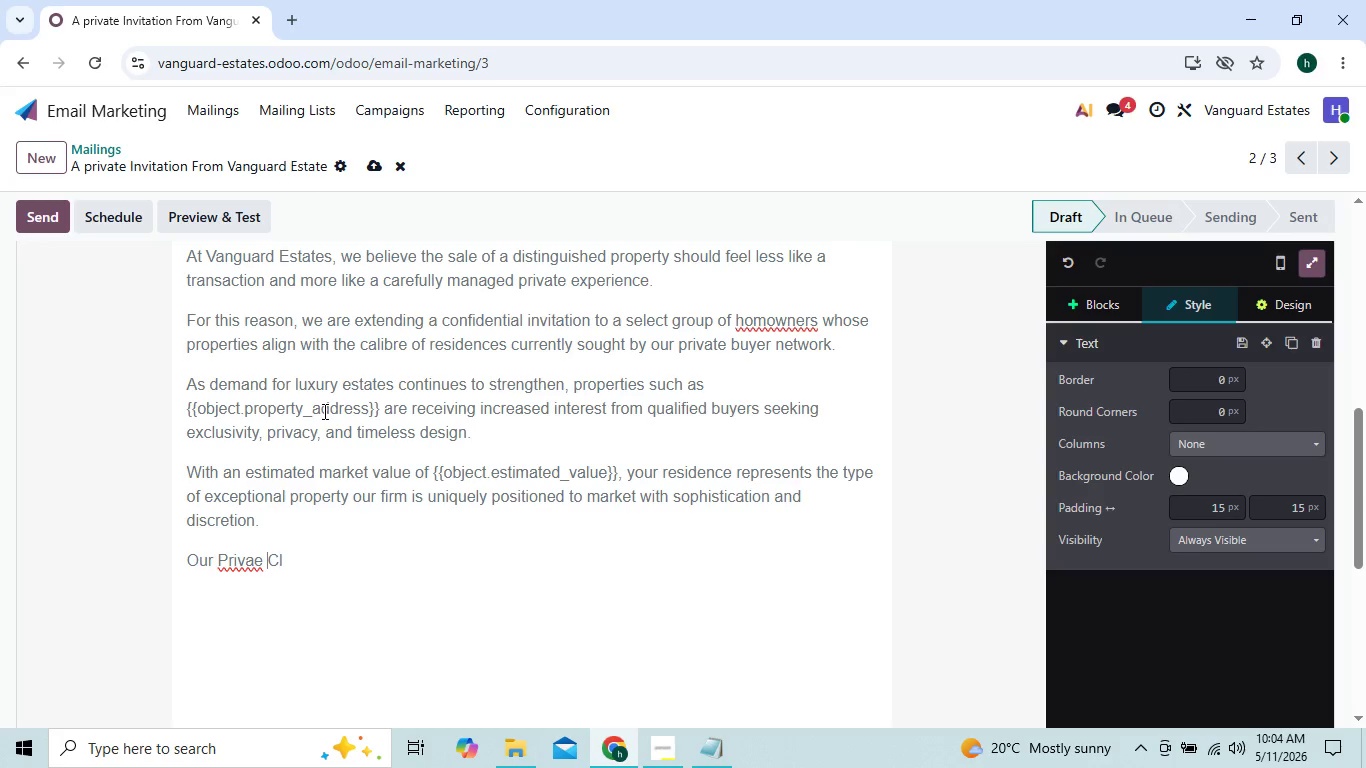 
key(ArrowLeft)
 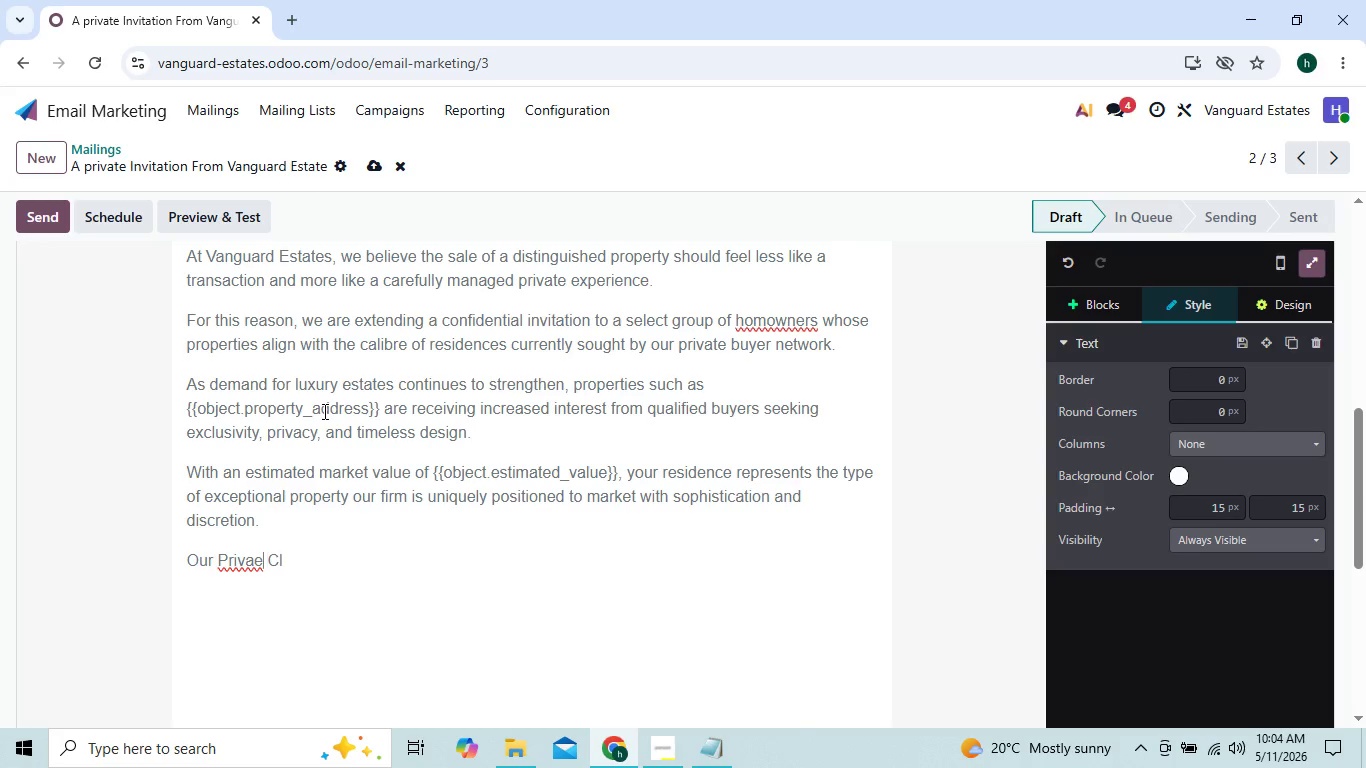 
key(ArrowLeft)
 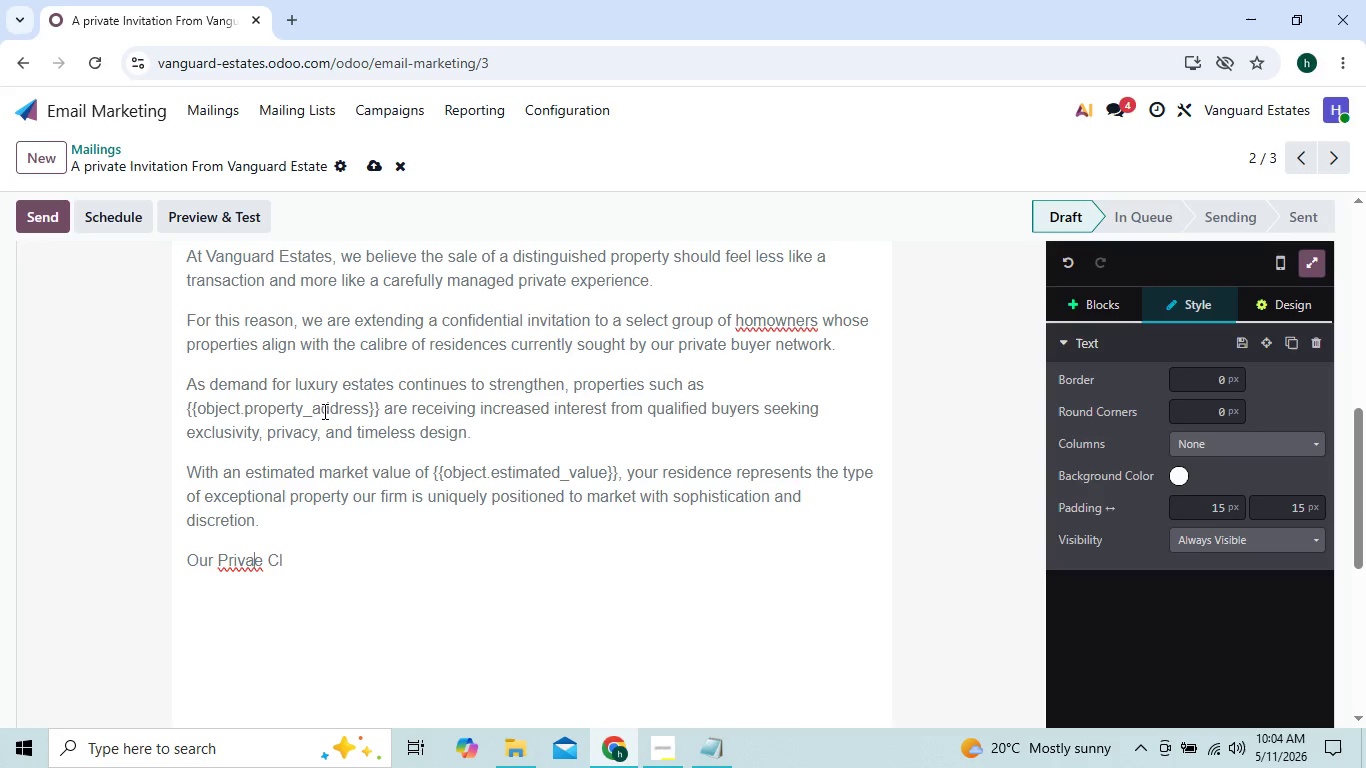 
key(ArrowLeft)
 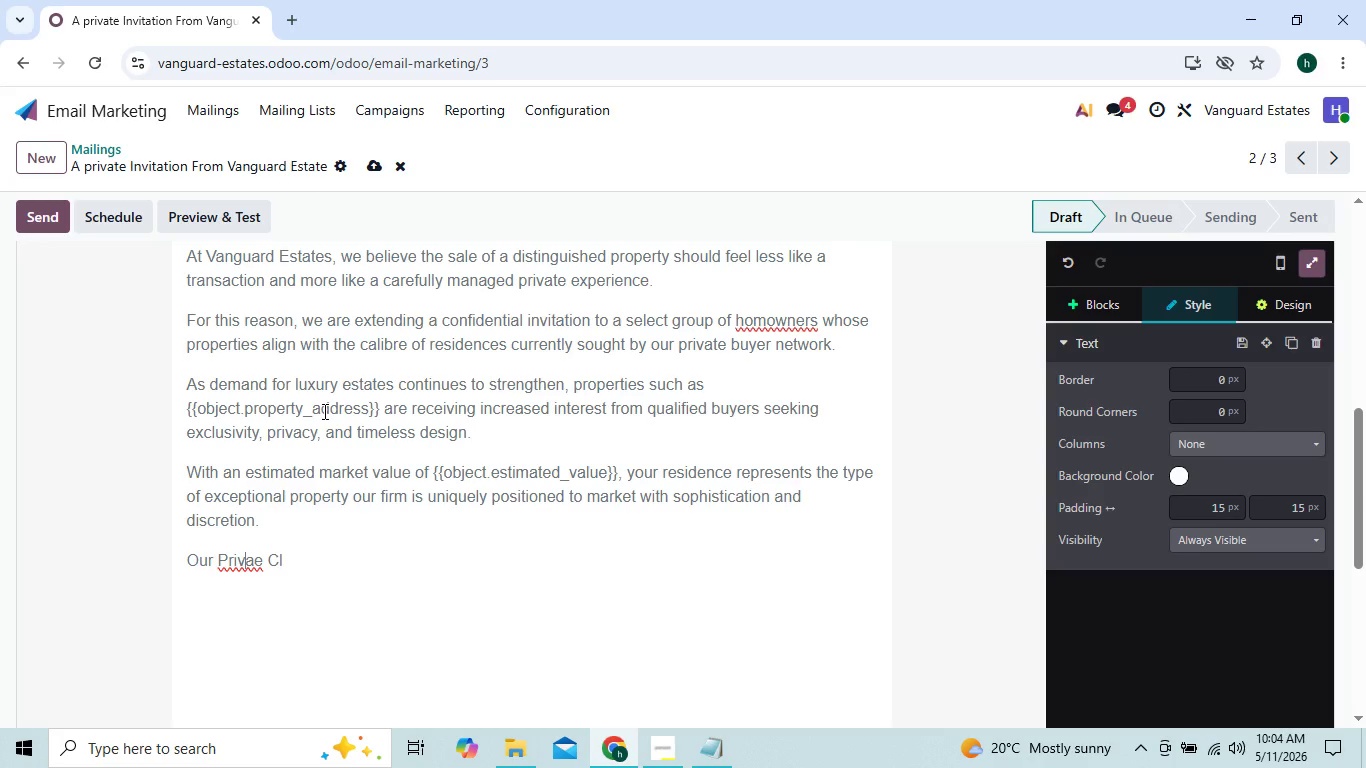 
key(ArrowLeft)
 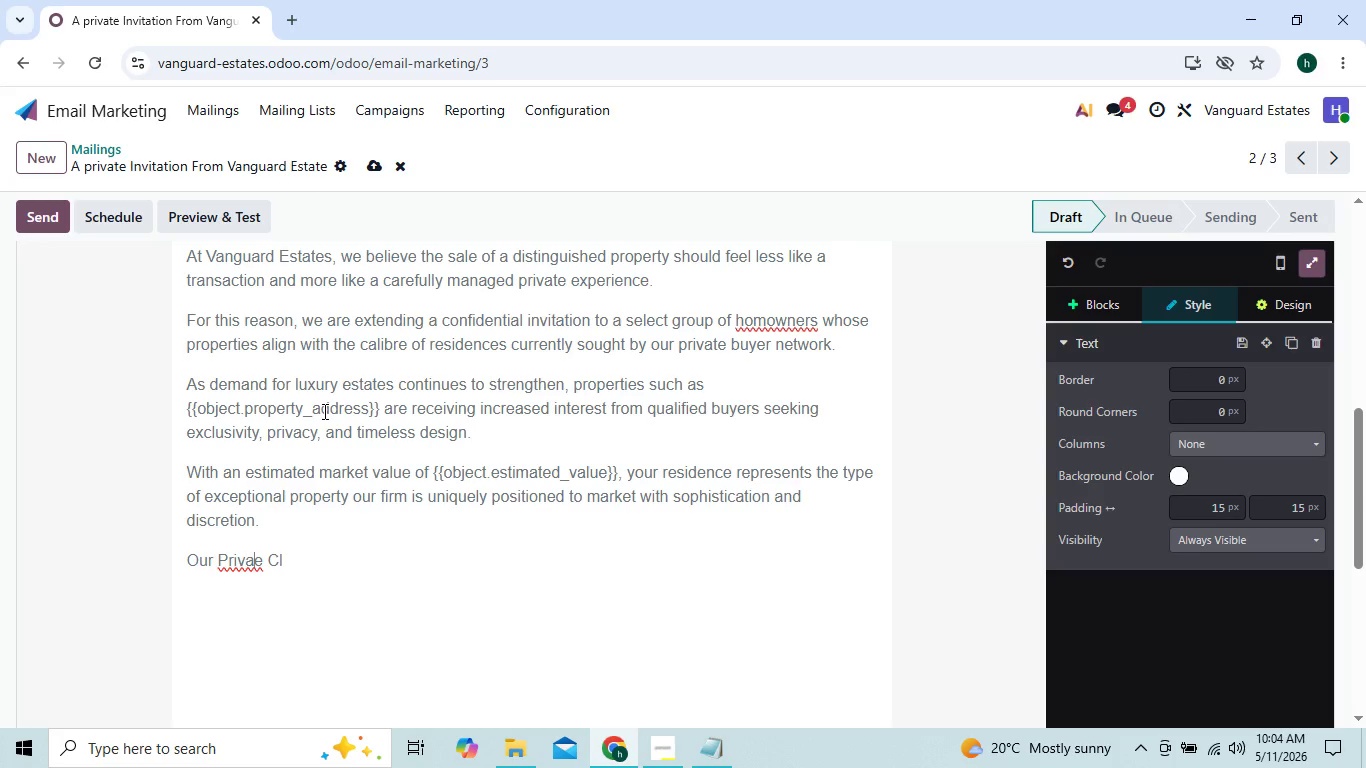 
key(ArrowRight)
 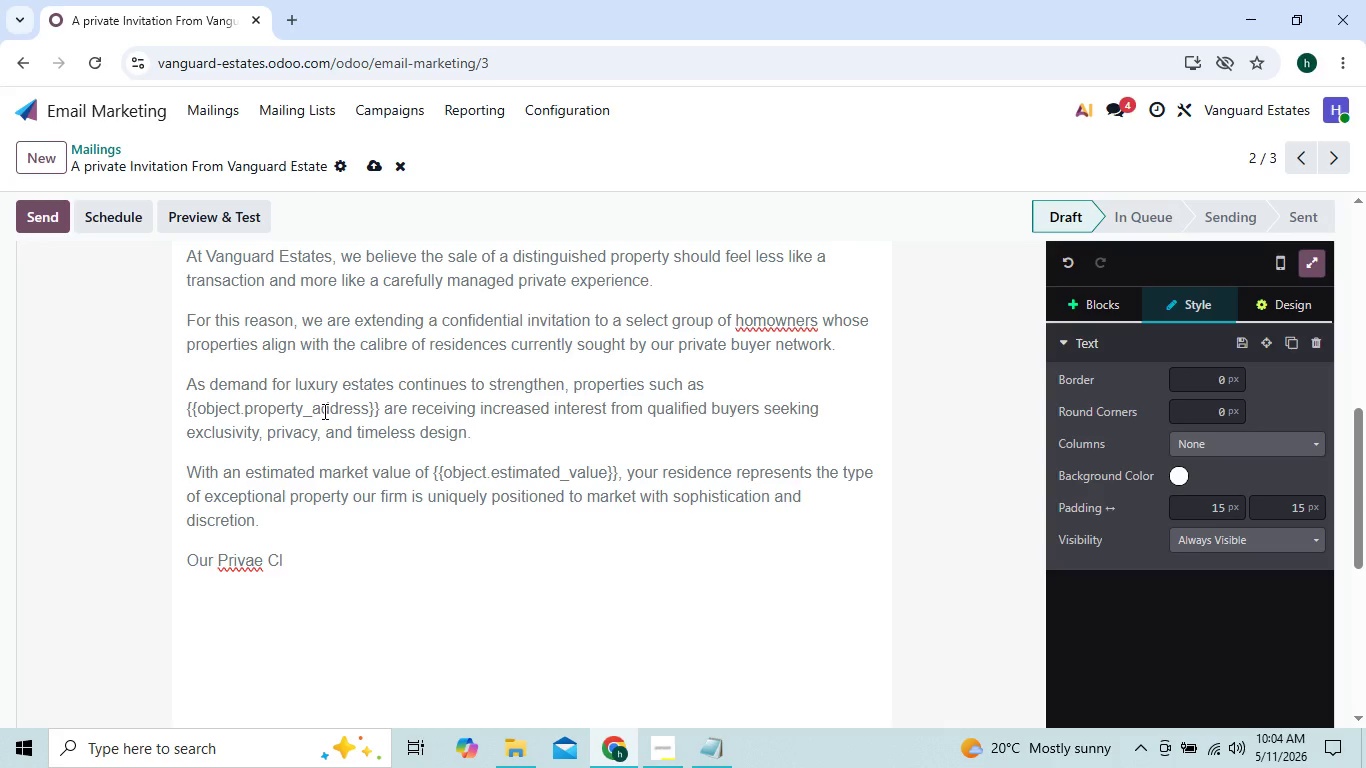 
key(T)
 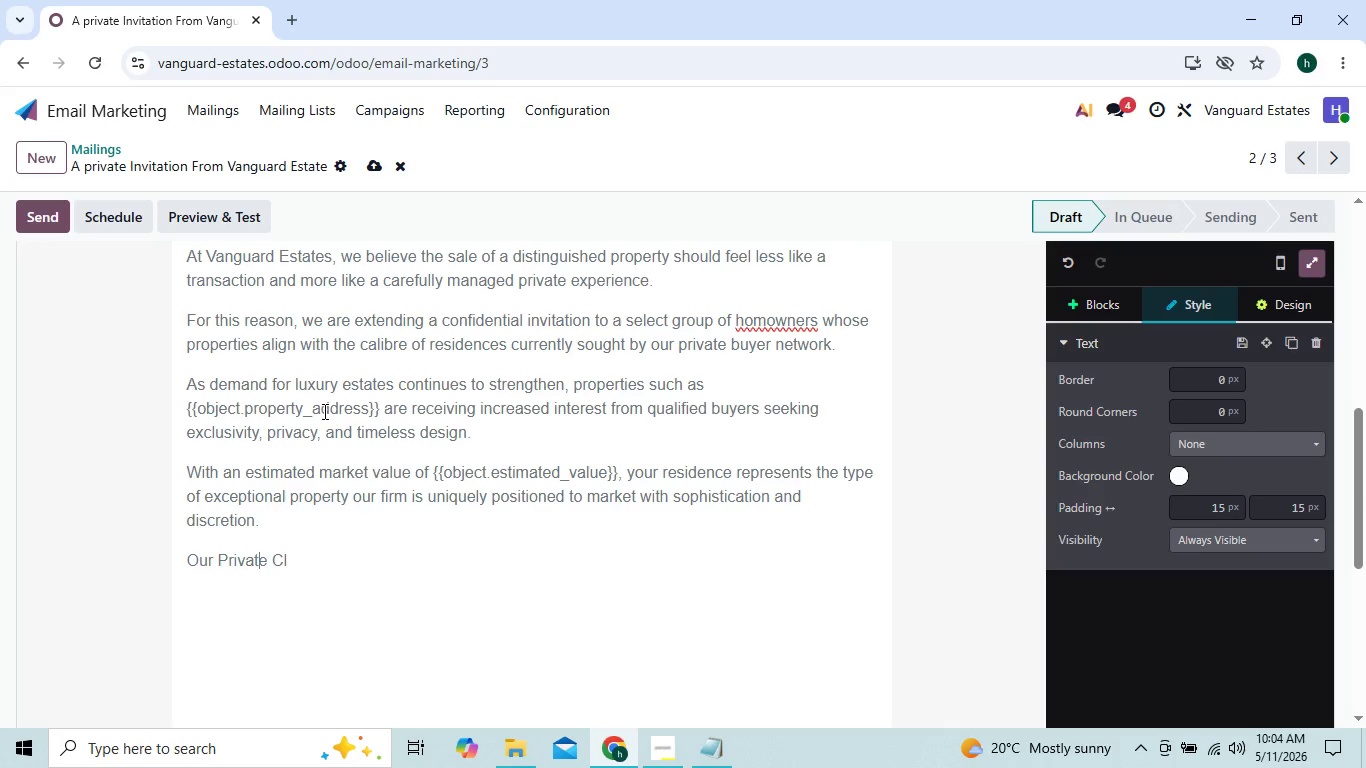 
key(ArrowRight)
 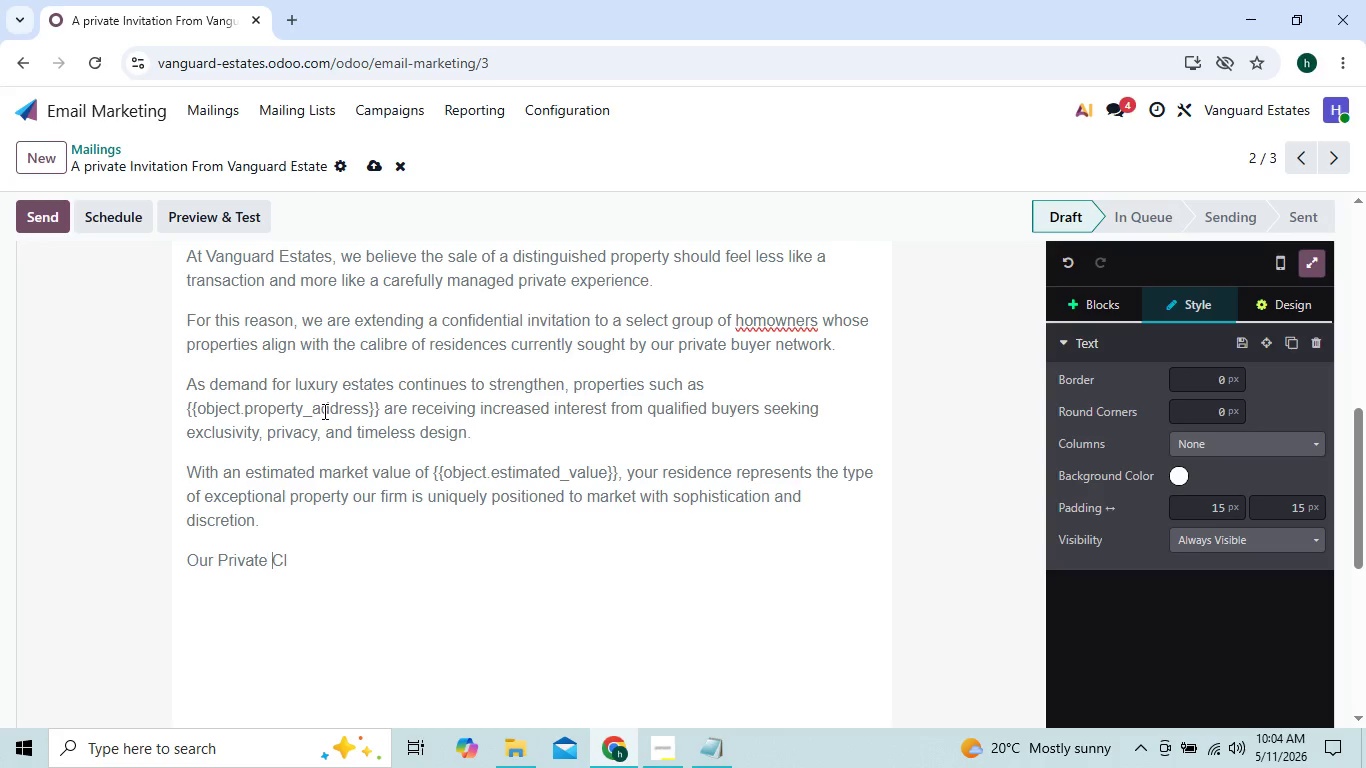 
key(ArrowRight)
 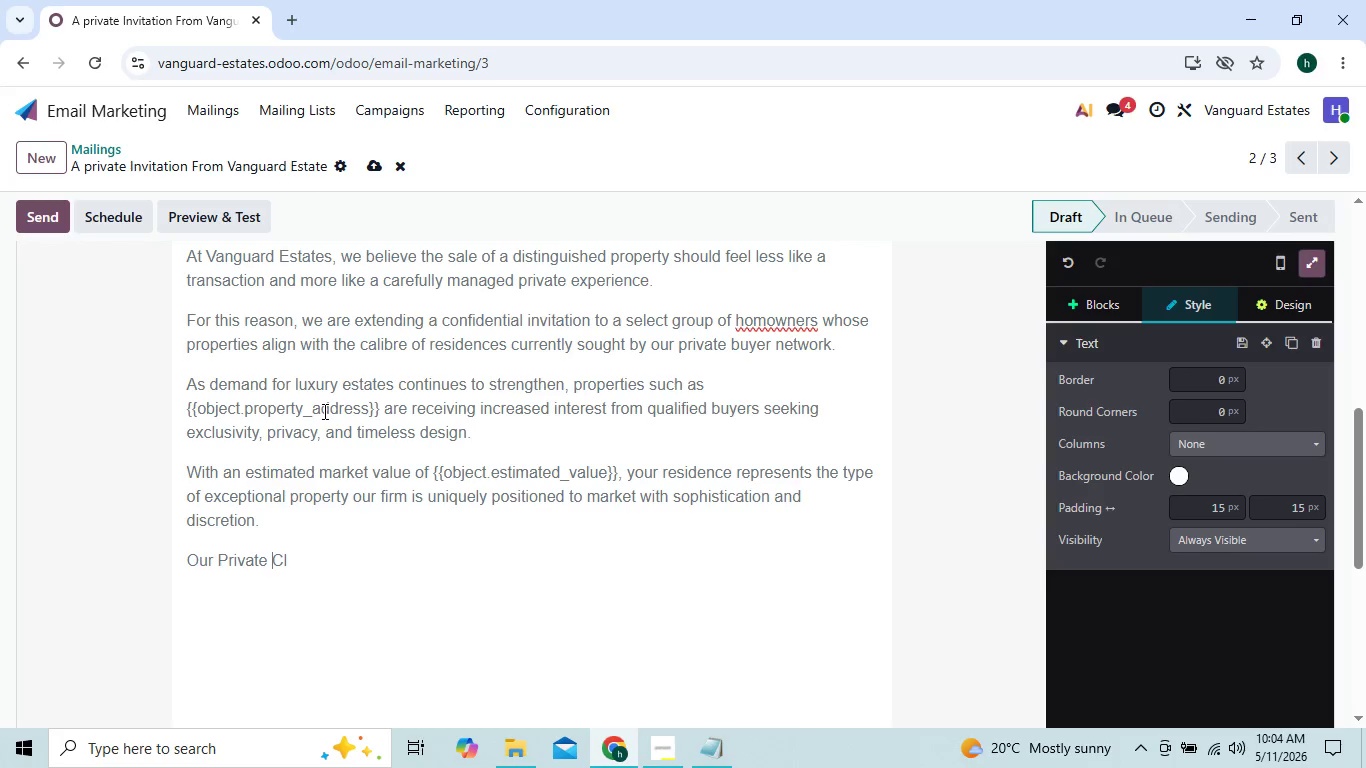 
key(ArrowRight)
 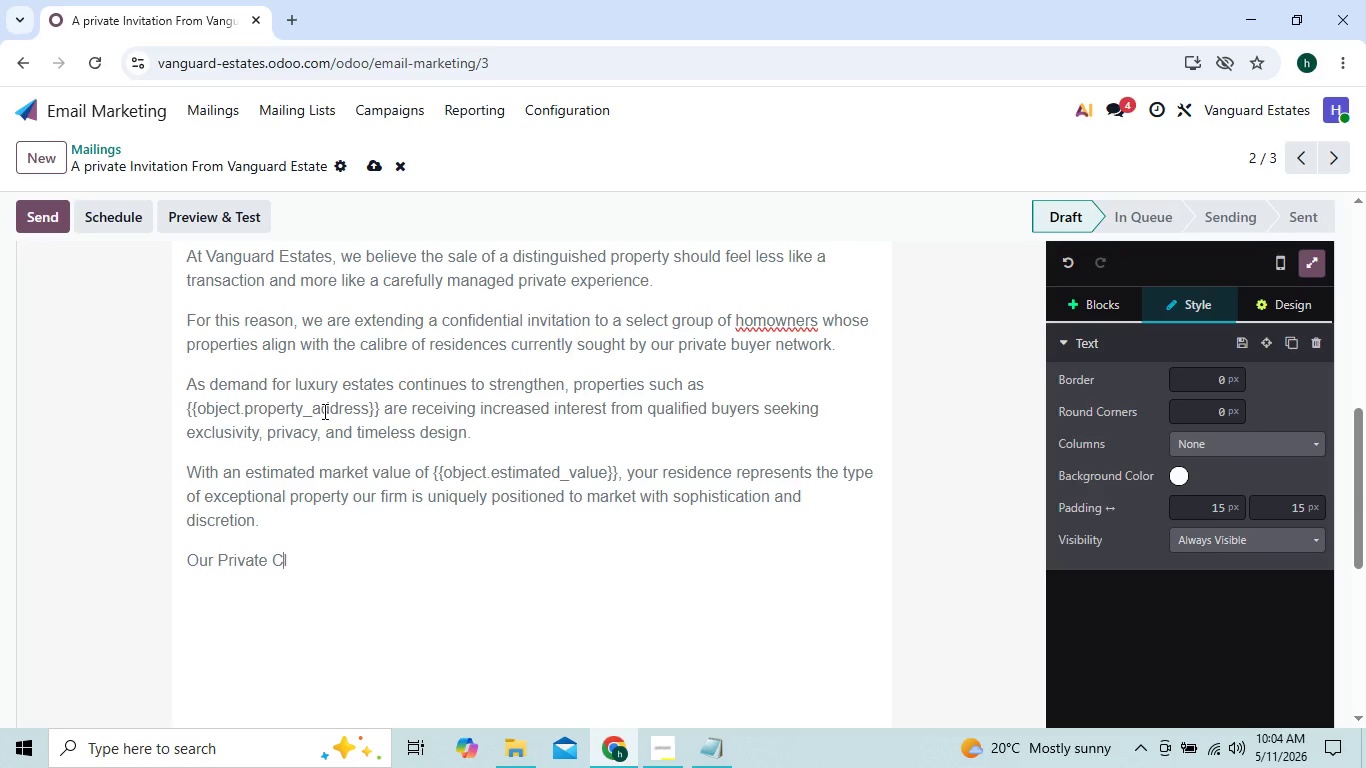 
key(ArrowRight)
 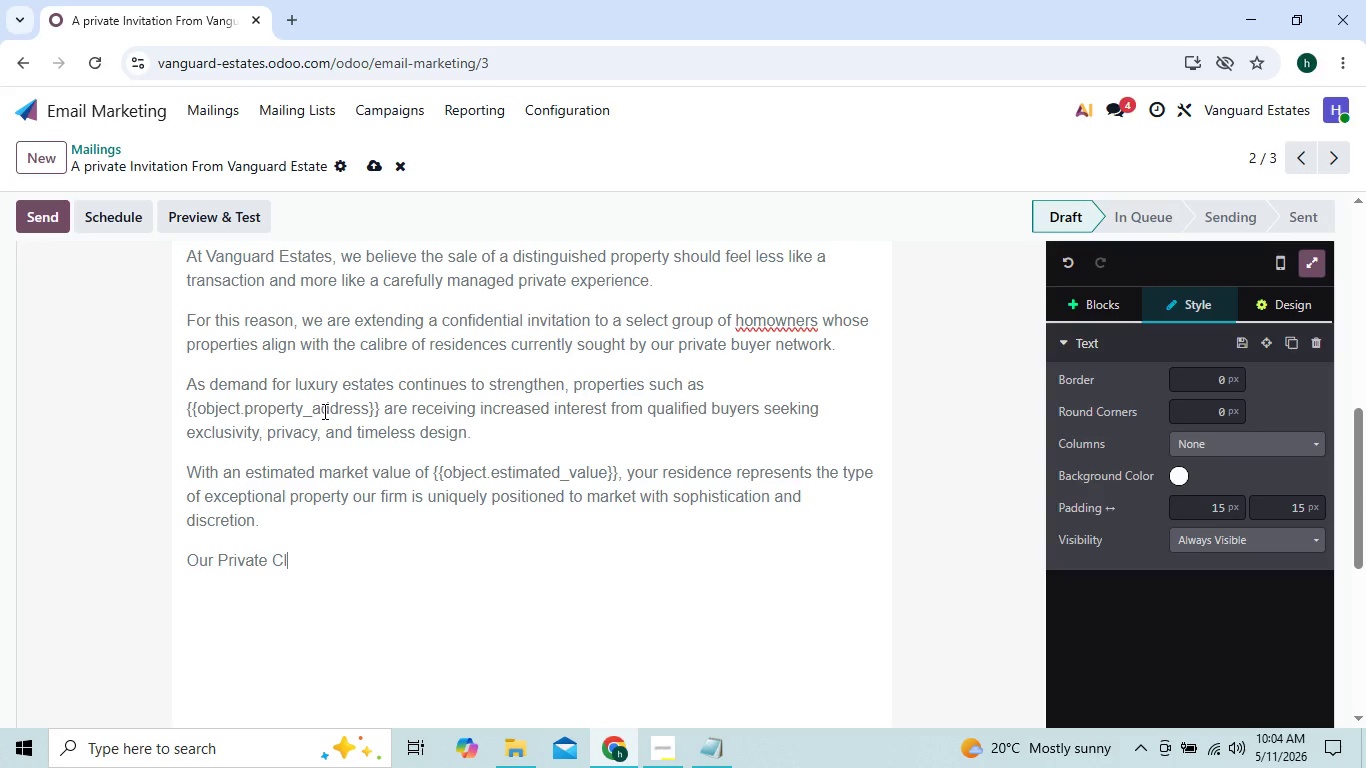 
type(ient Division was createdb)
key(Backspace)
 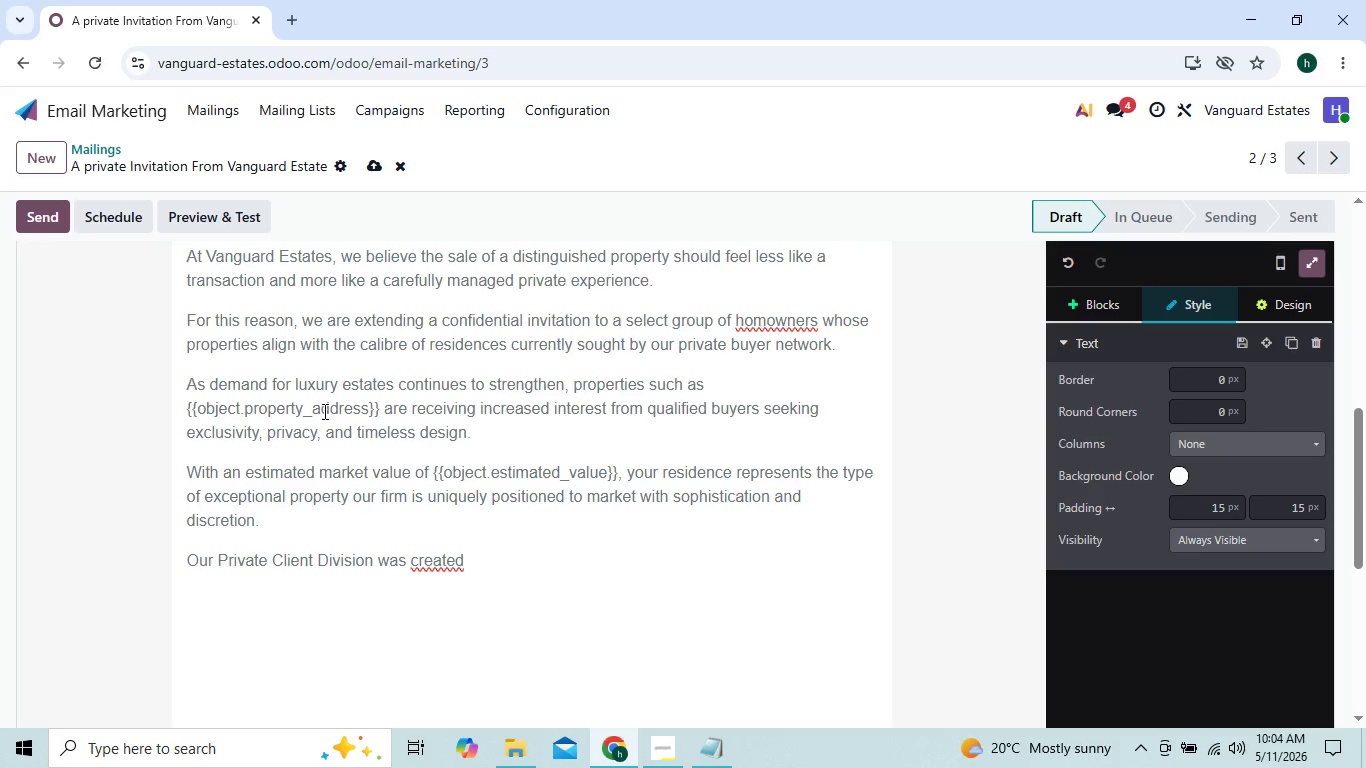 
type( specifically for homeowners )
 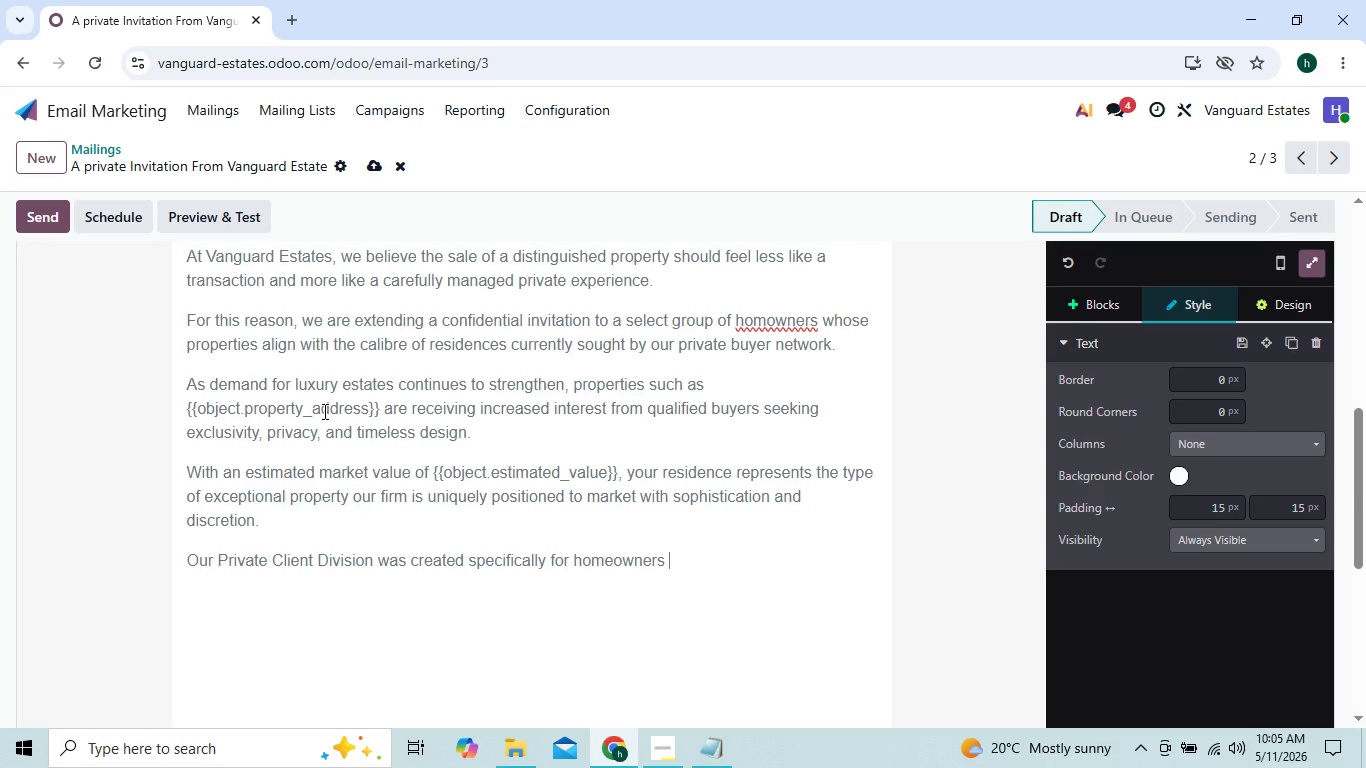 
type(who)
 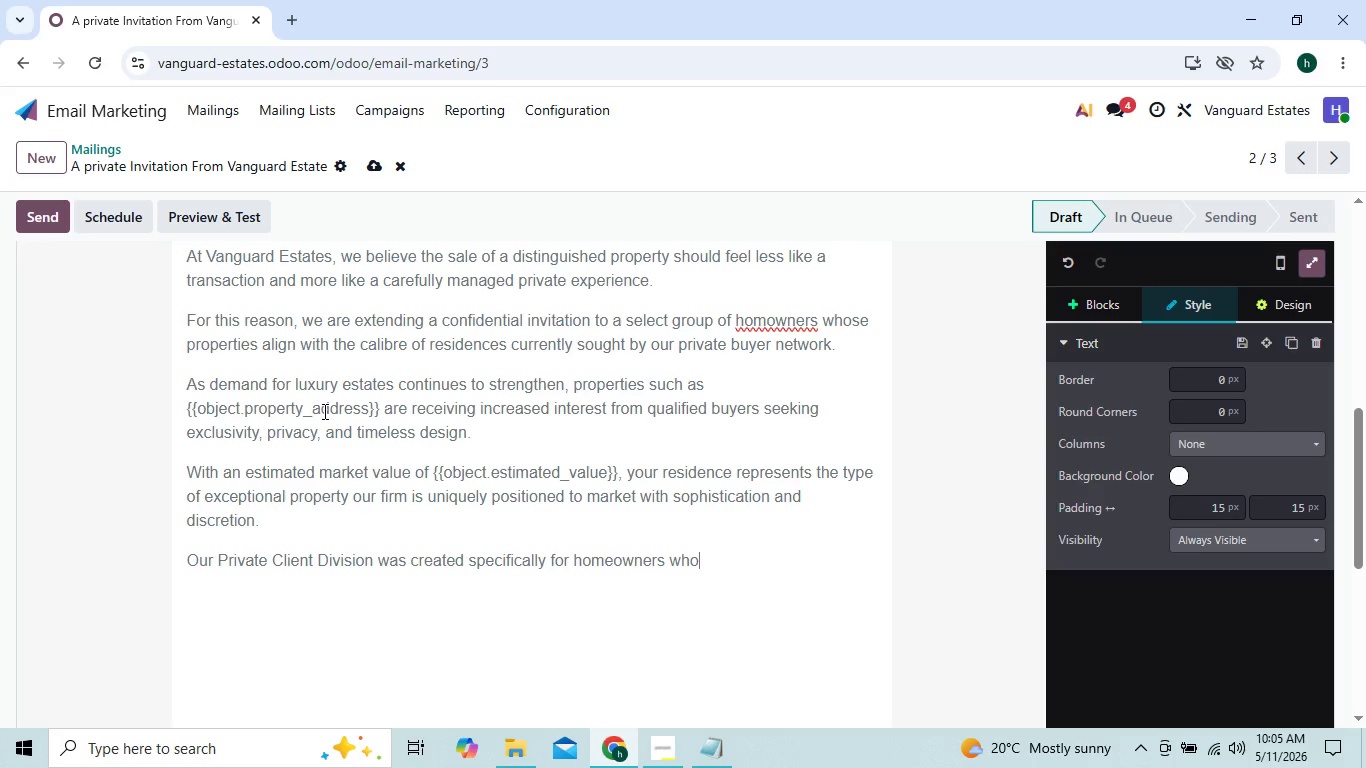 
key(ArrowLeft)
 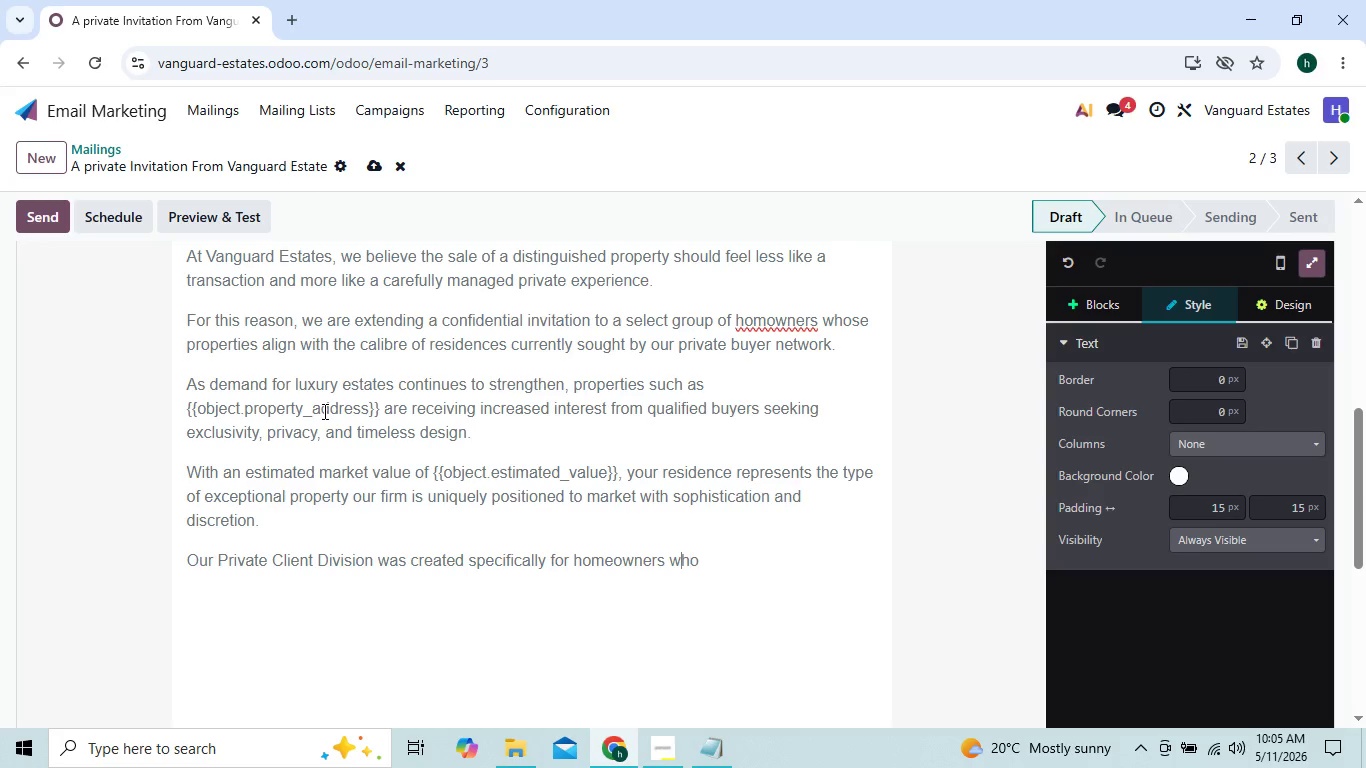 
key(ArrowLeft)
 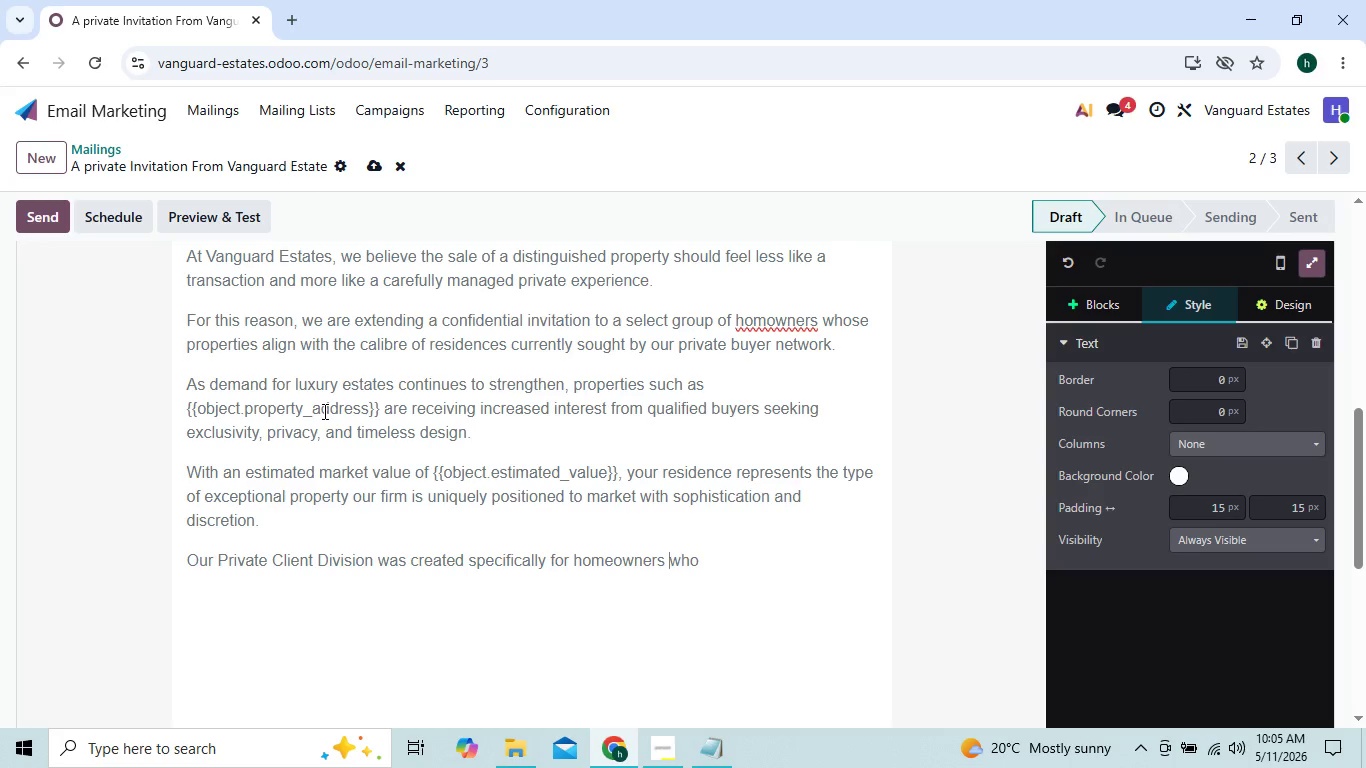 
key(ArrowLeft)
 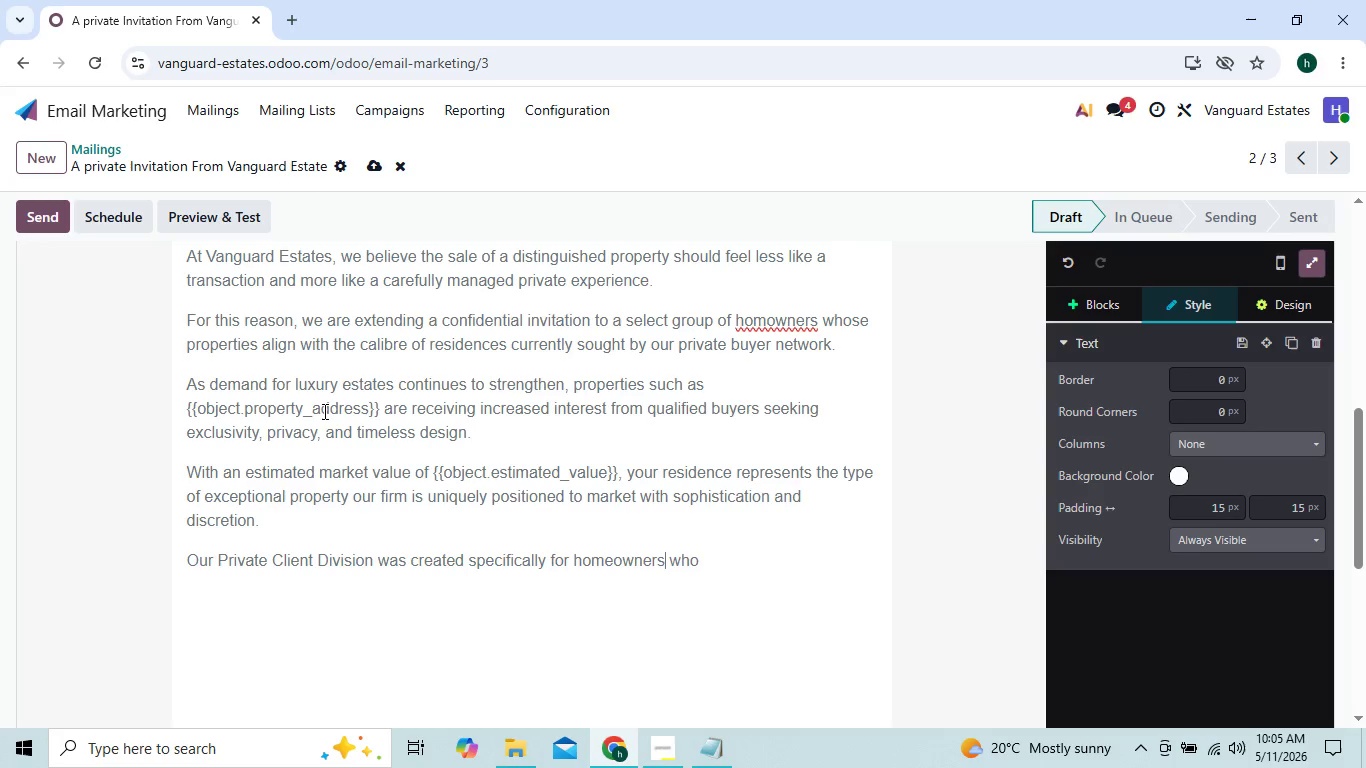 
key(ArrowLeft)
 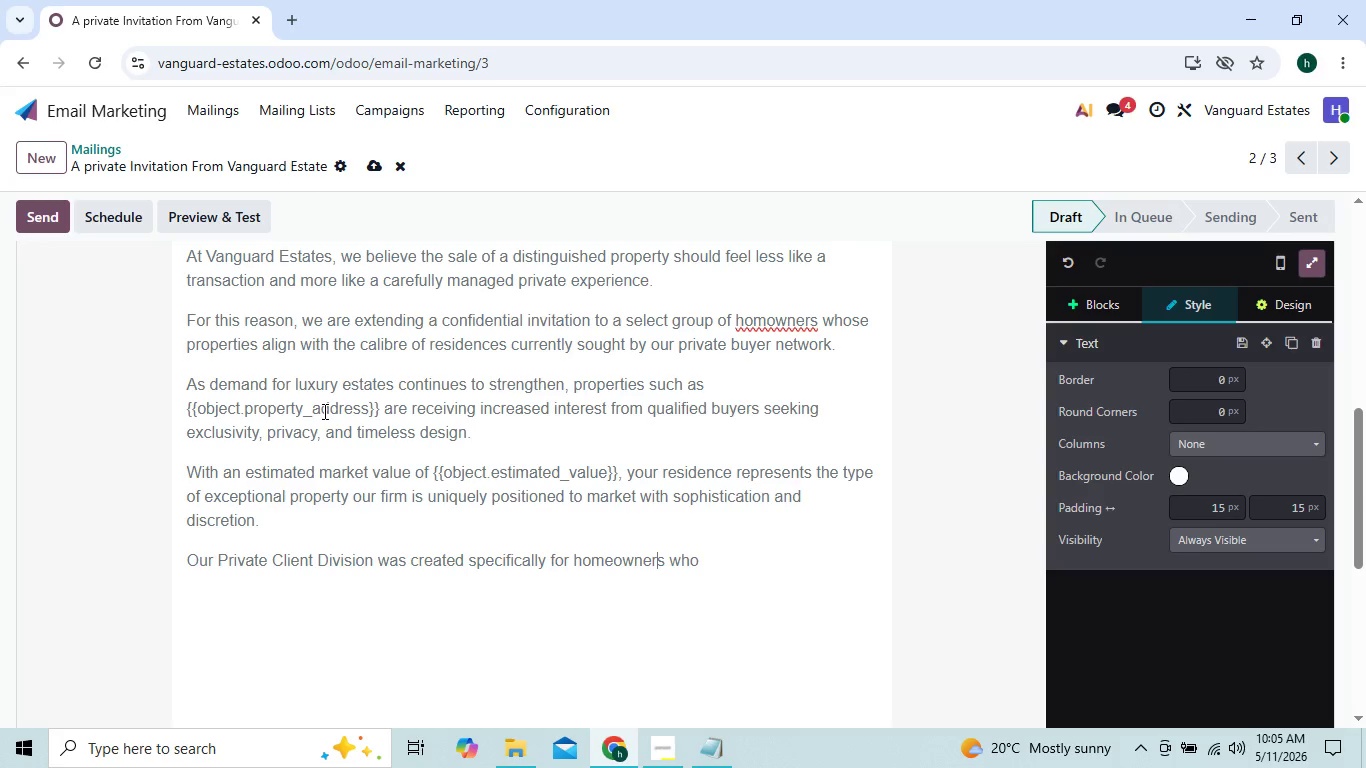 
key(ArrowLeft)
 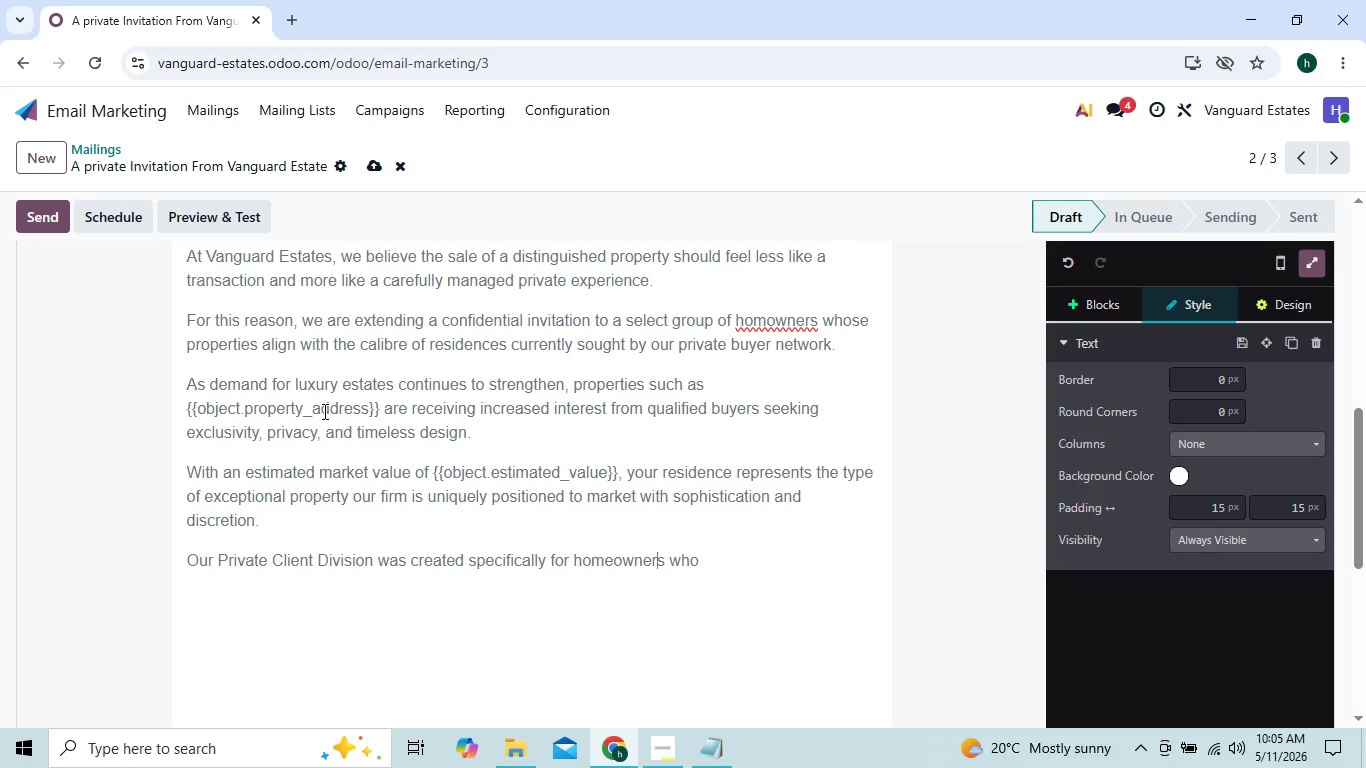 
key(ArrowRight)
 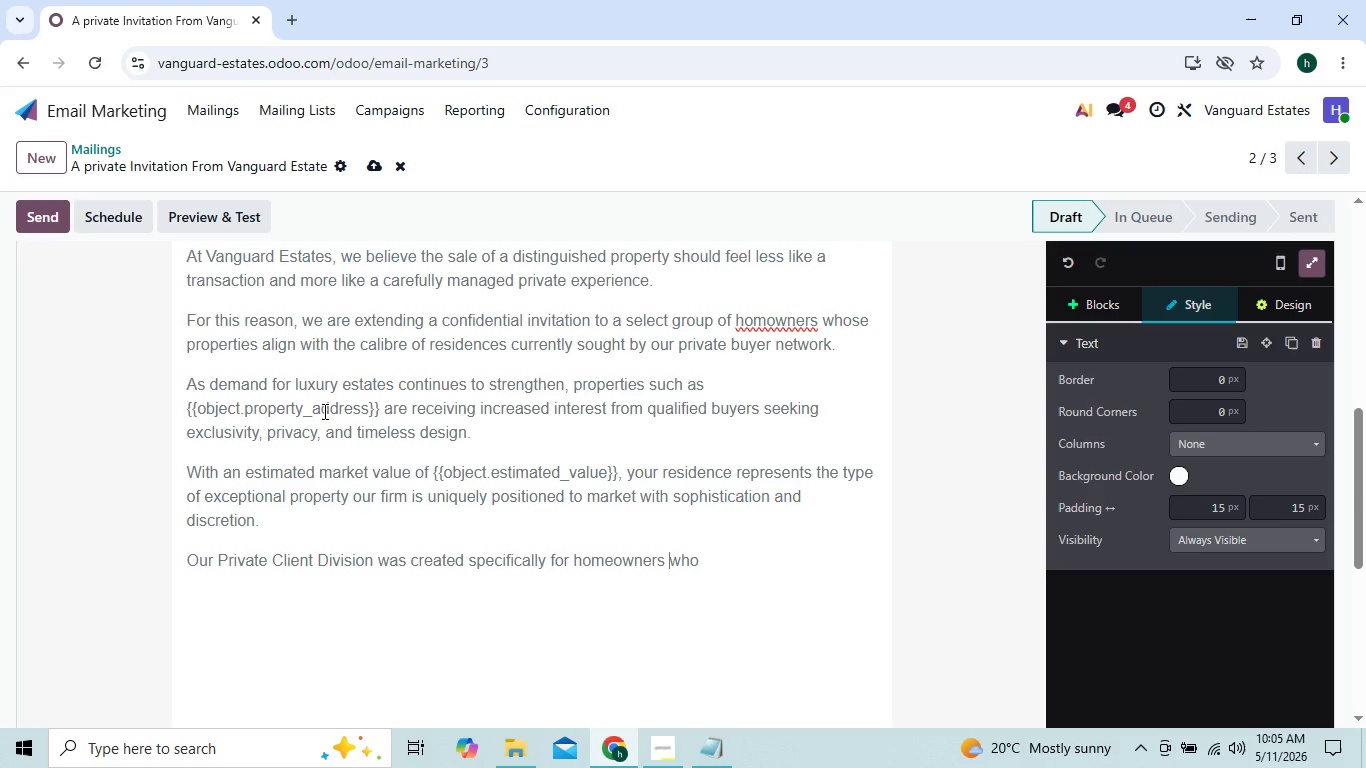 
key(ArrowRight)
 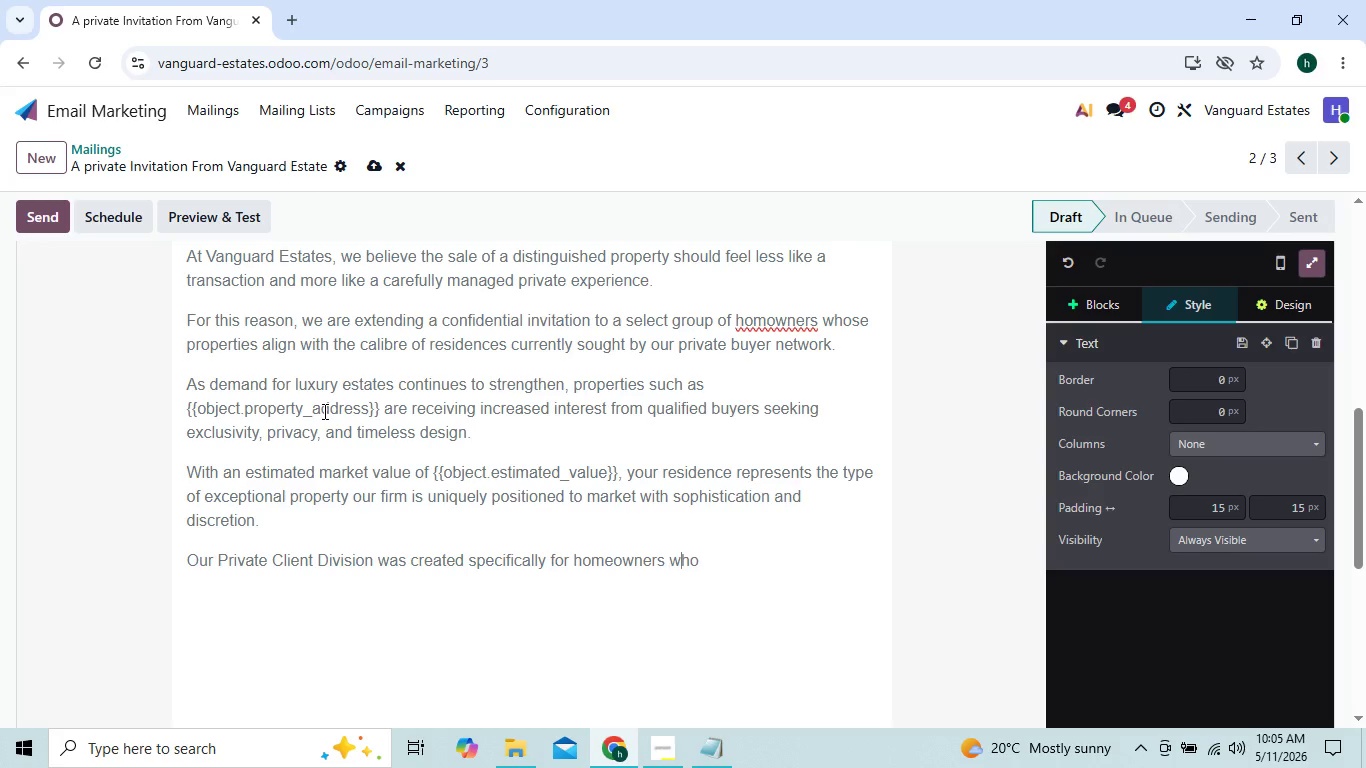 
key(ArrowRight)
 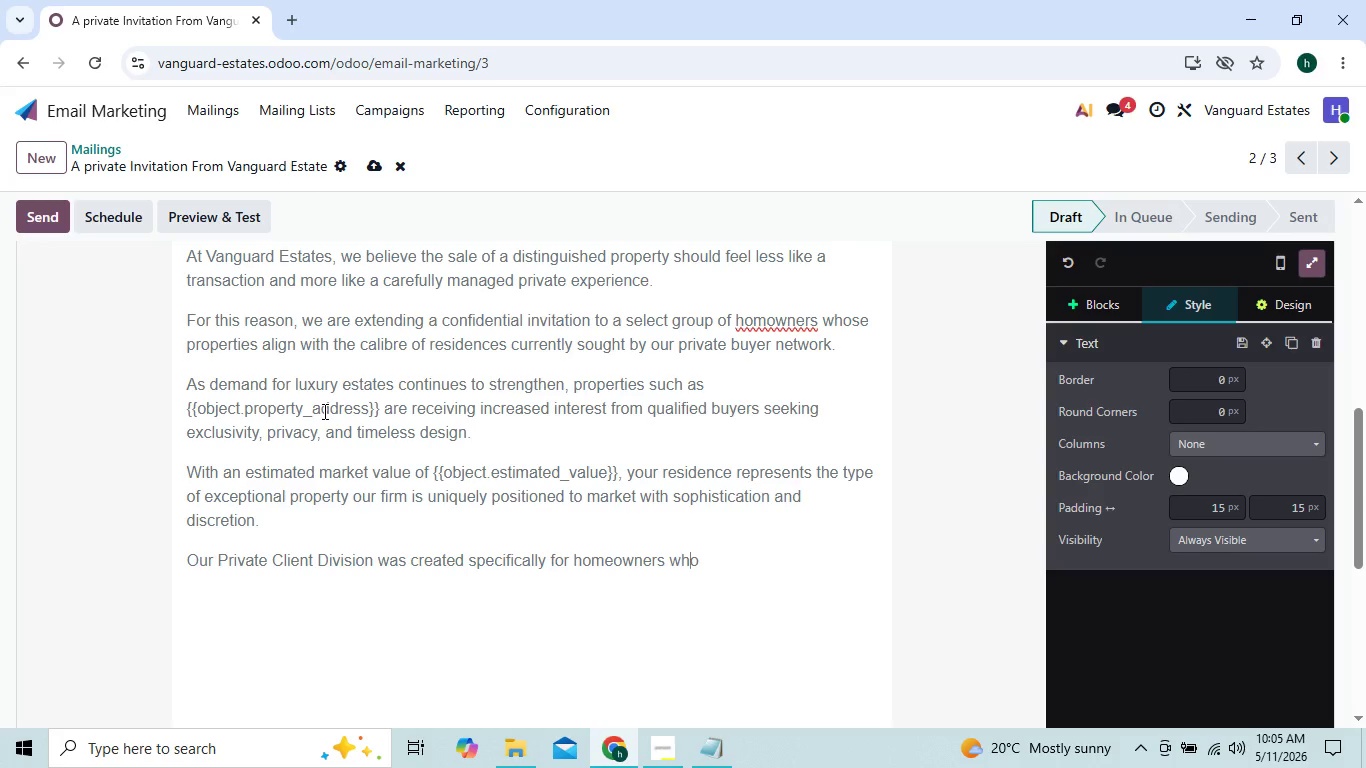 
key(ArrowRight)
 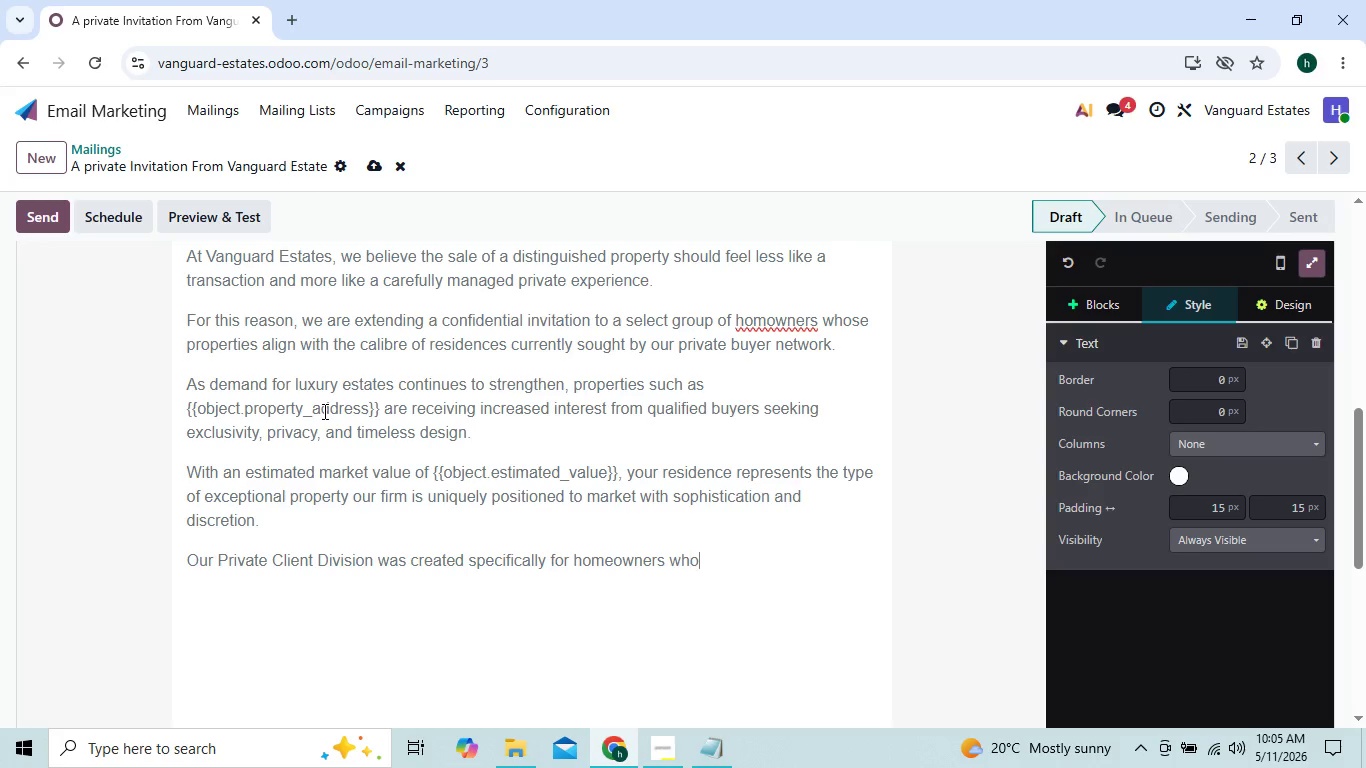 
key(ArrowRight)
 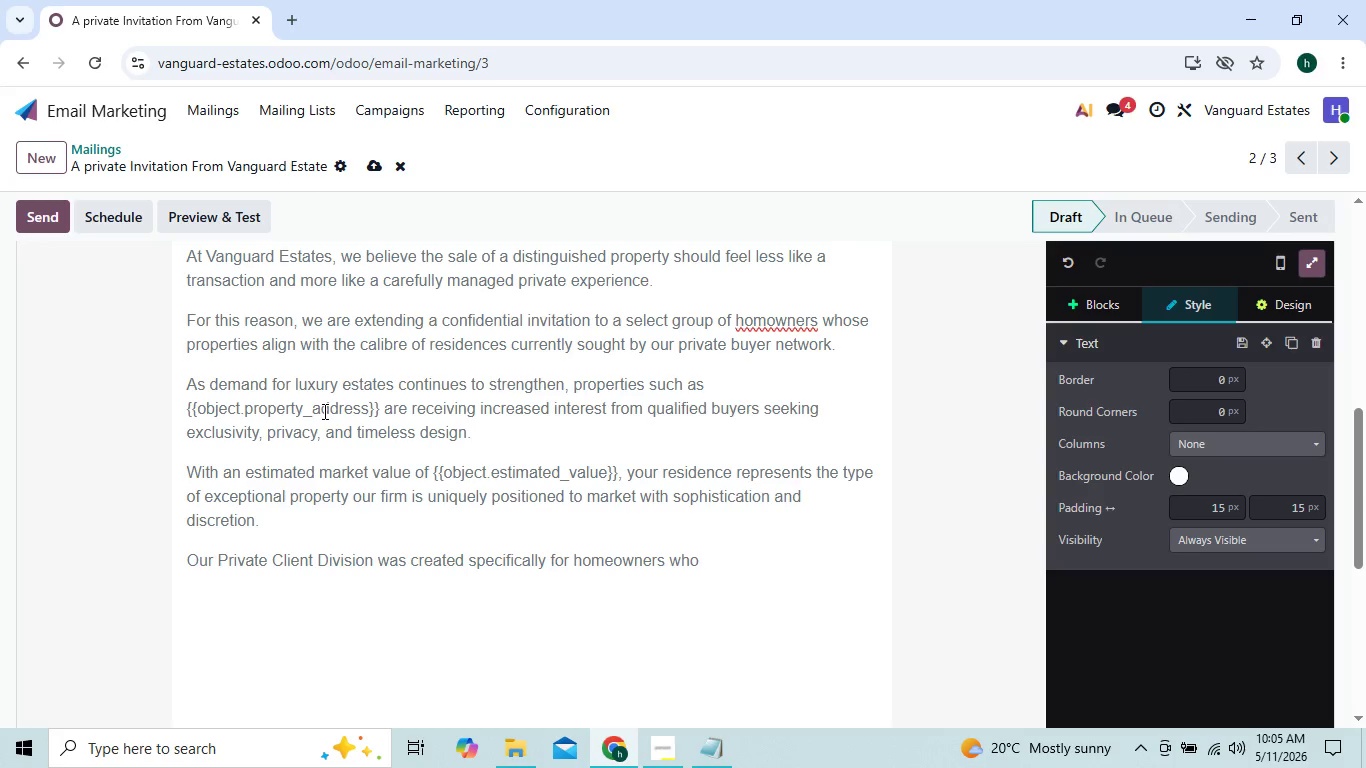 
type( value: Personalized con)
 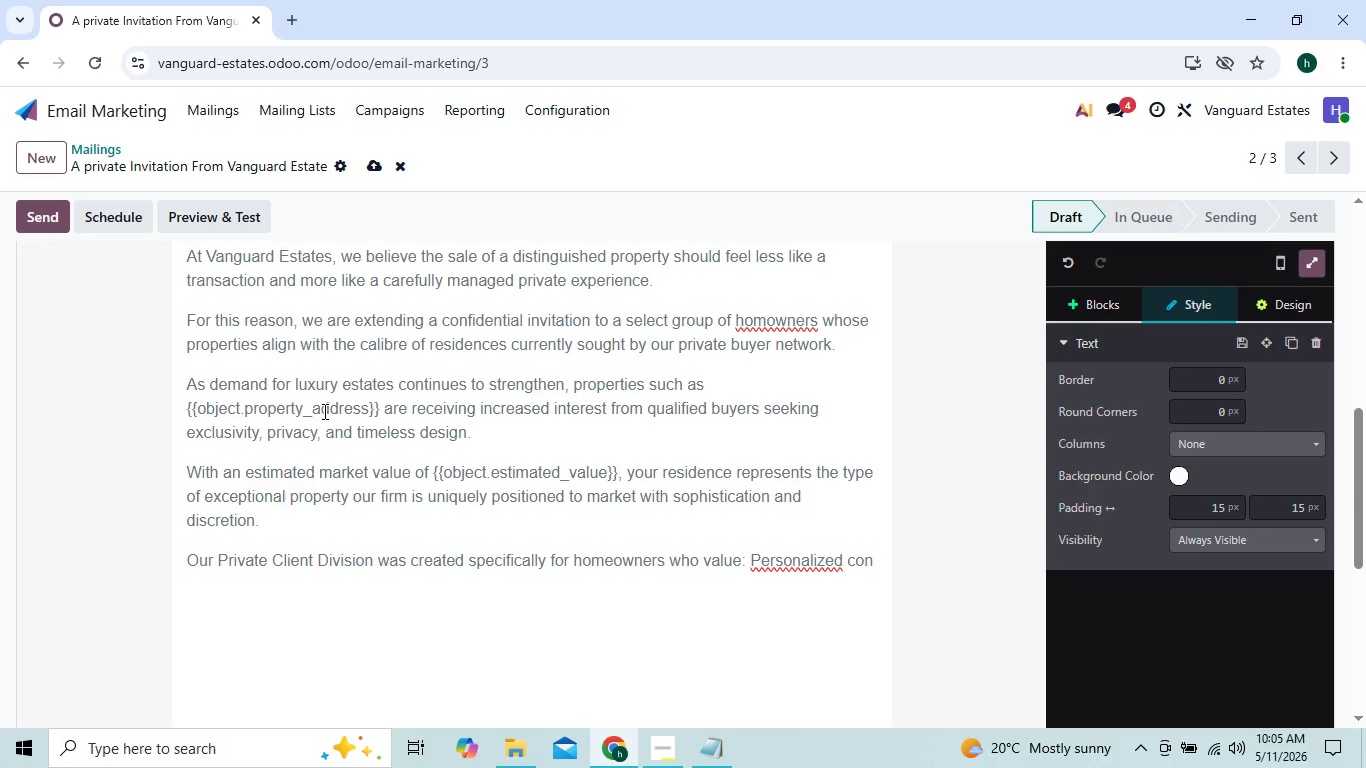 
wait(6.28)
 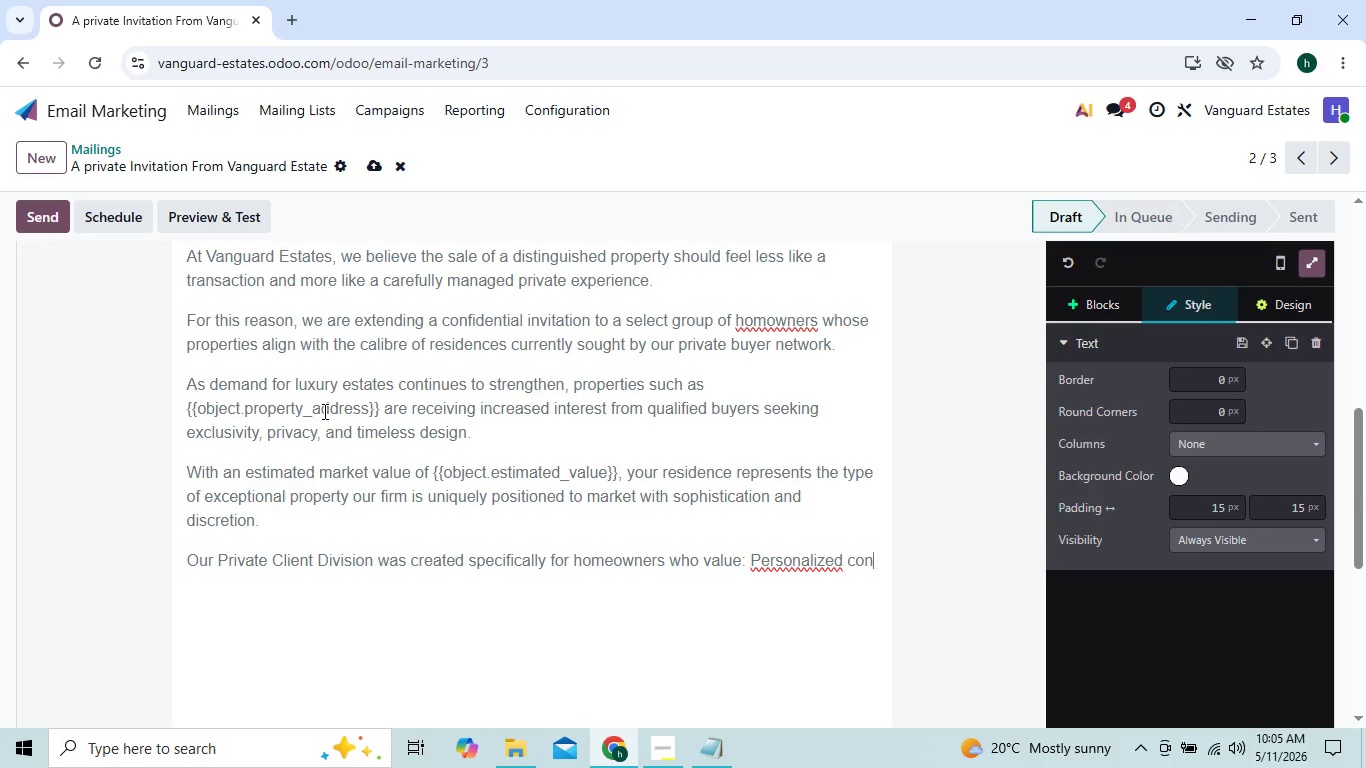 
left_click([813, 554])
 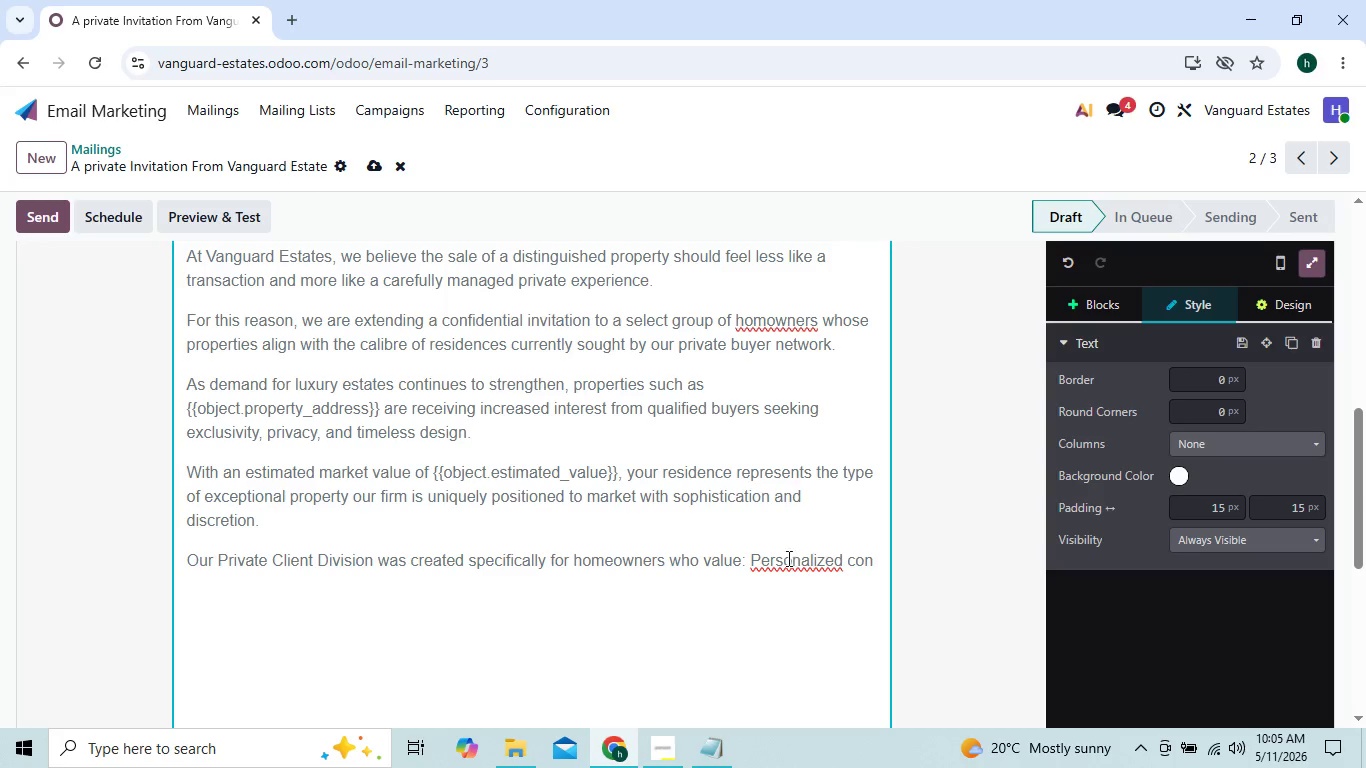 
left_click([784, 558])
 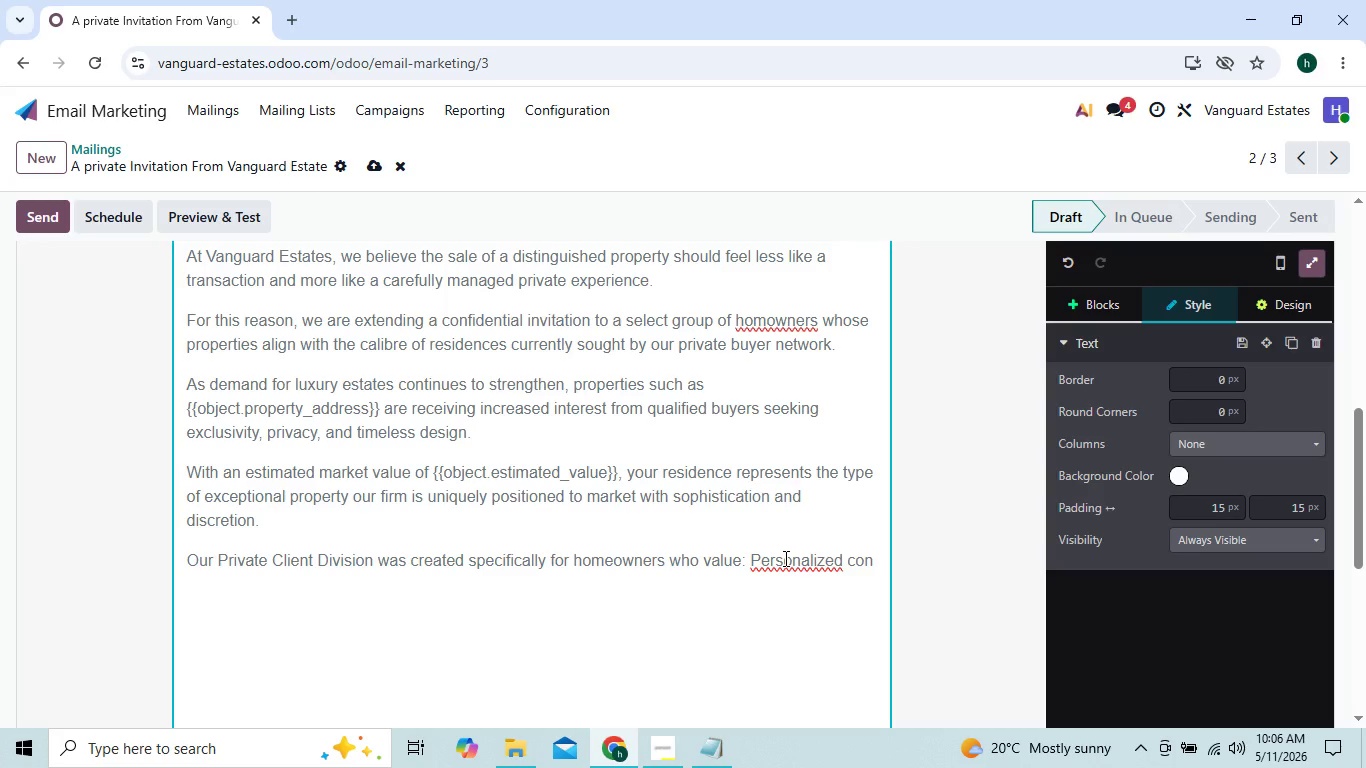 
right_click([784, 558])
 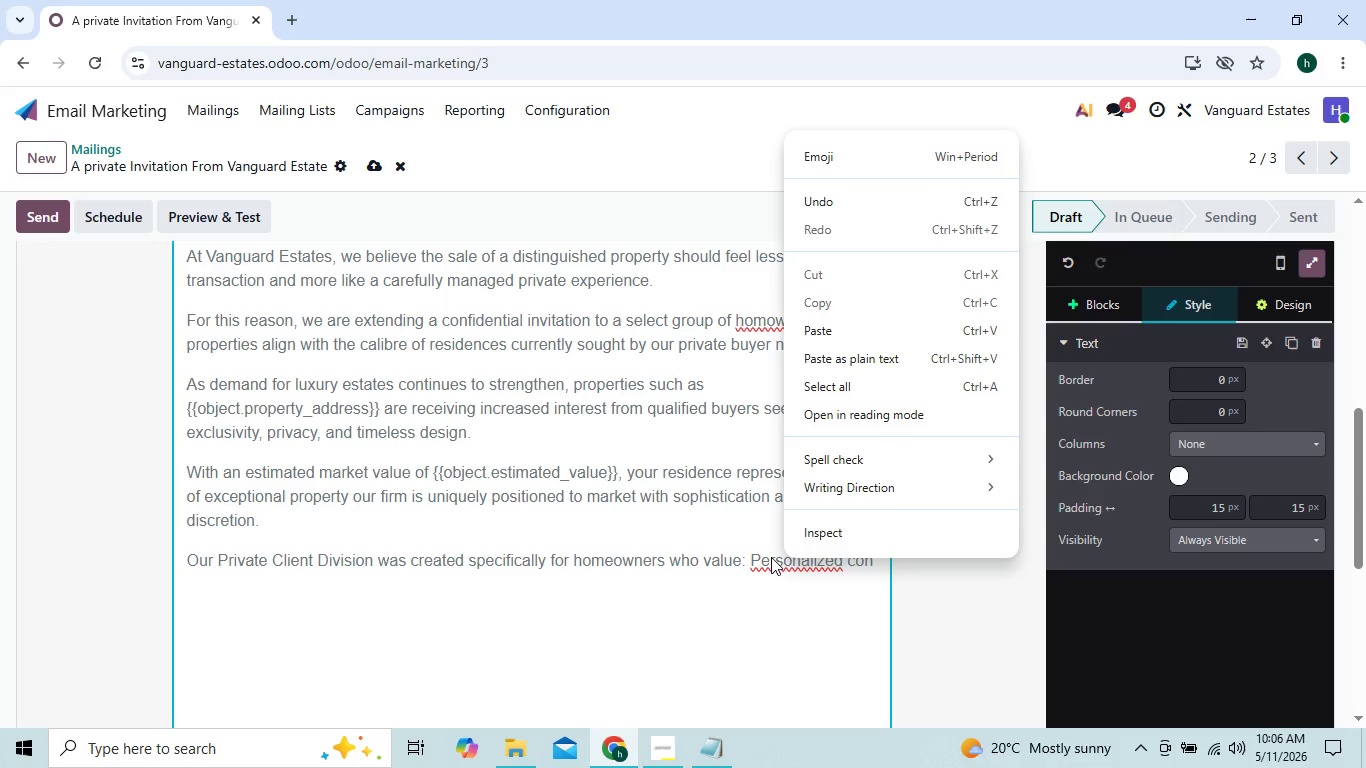 
left_click([771, 568])
 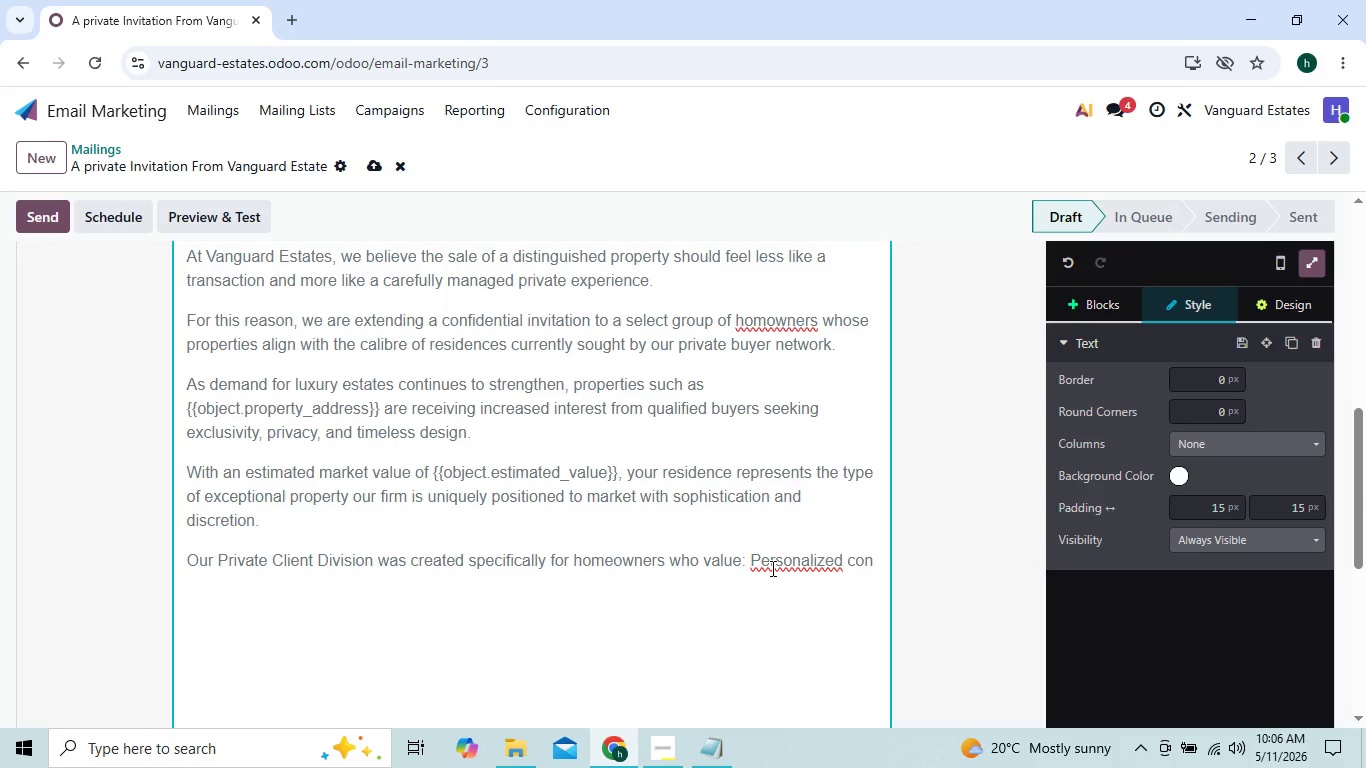 
right_click([771, 568])
 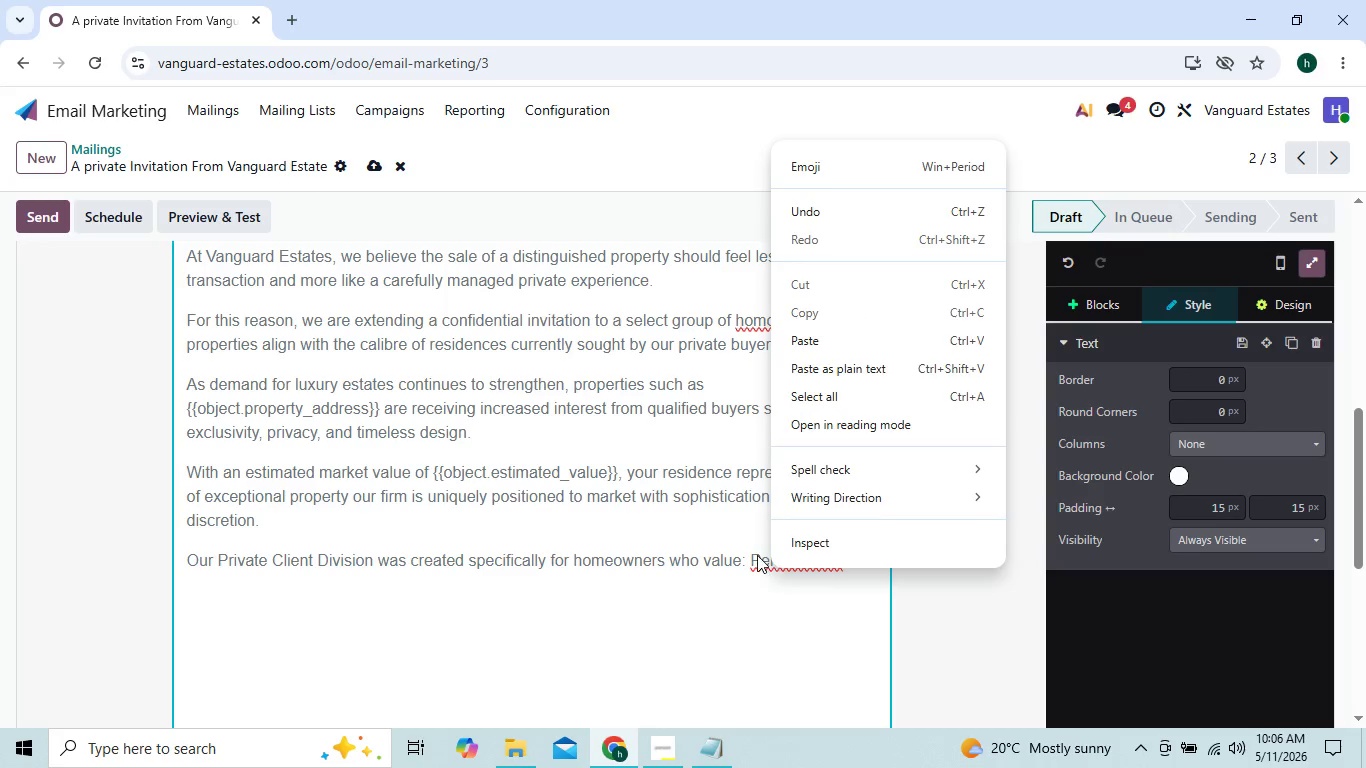 
left_click([757, 555])
 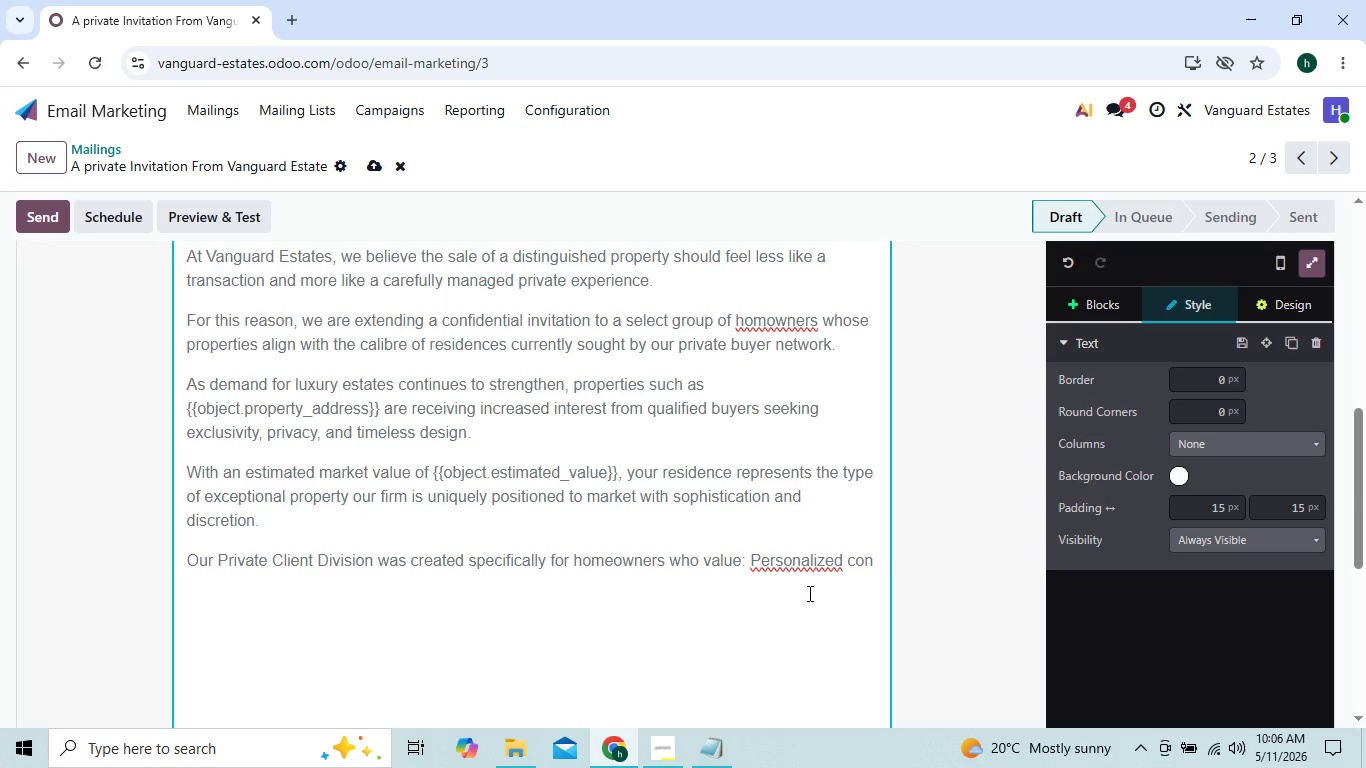 
wait(8.91)
 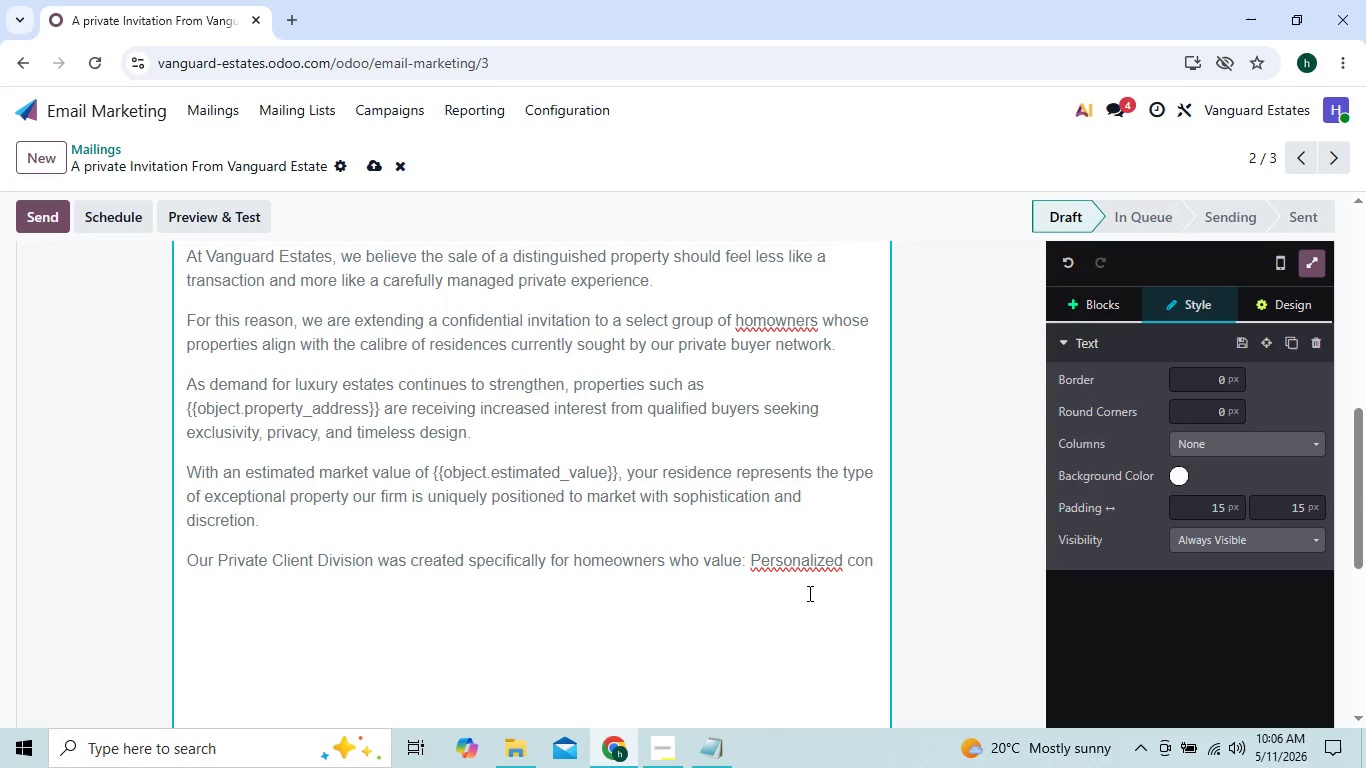 
left_click([873, 562])
 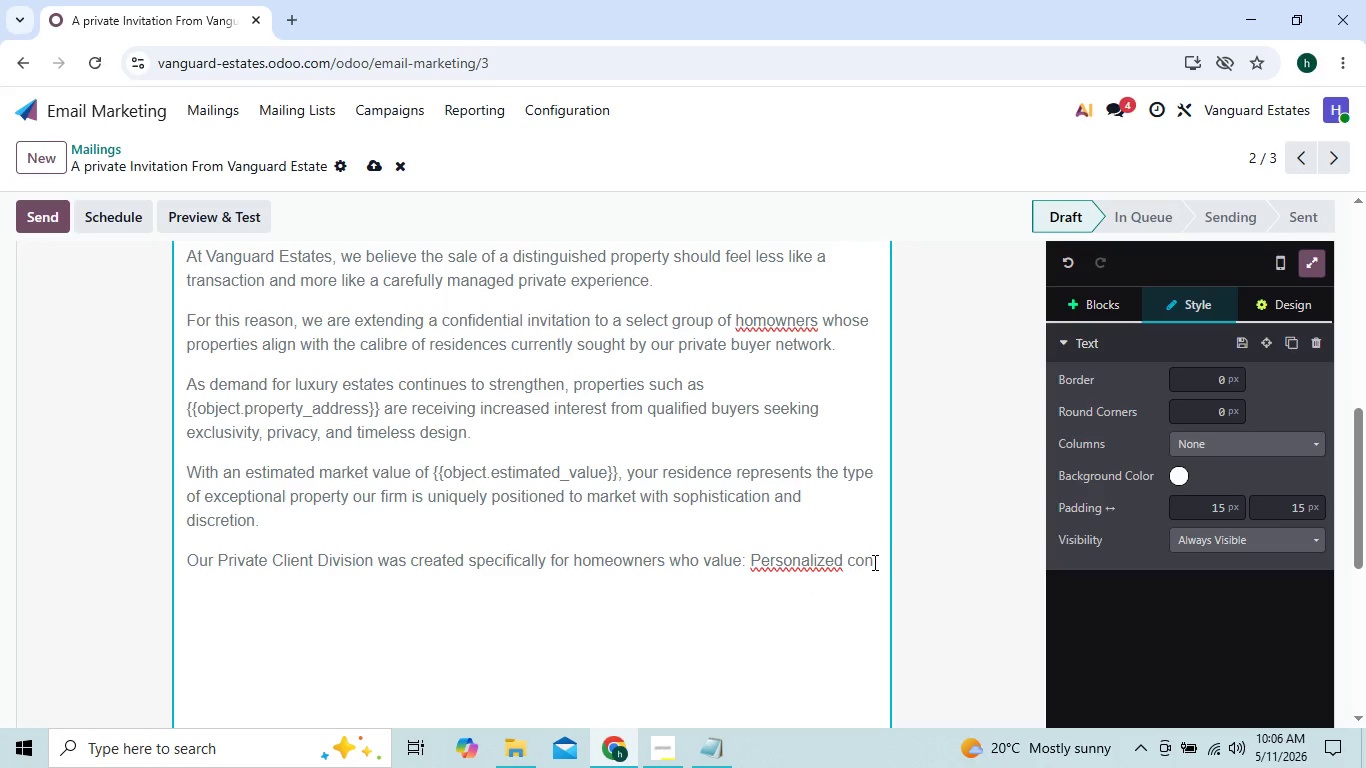 
type(cierge re)
 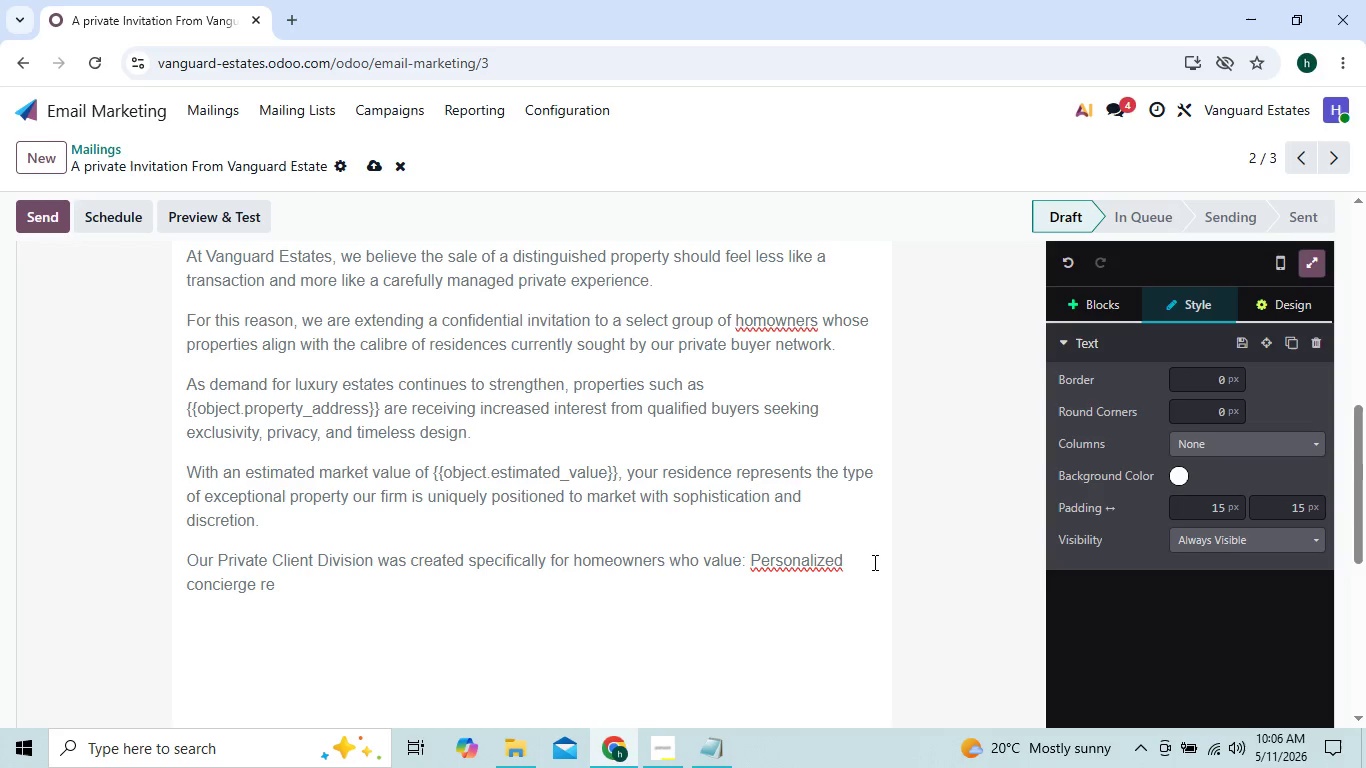 
wait(6.38)
 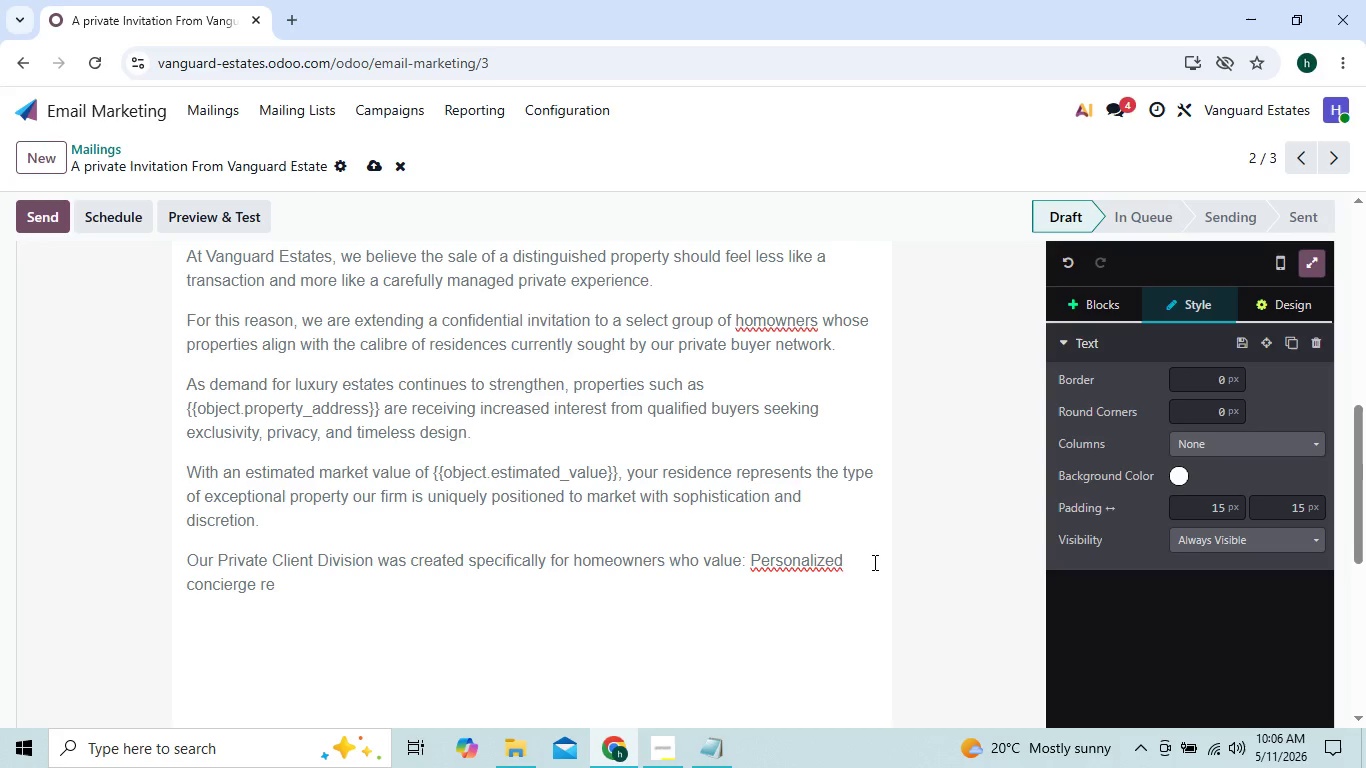 
key(ArrowLeft)
 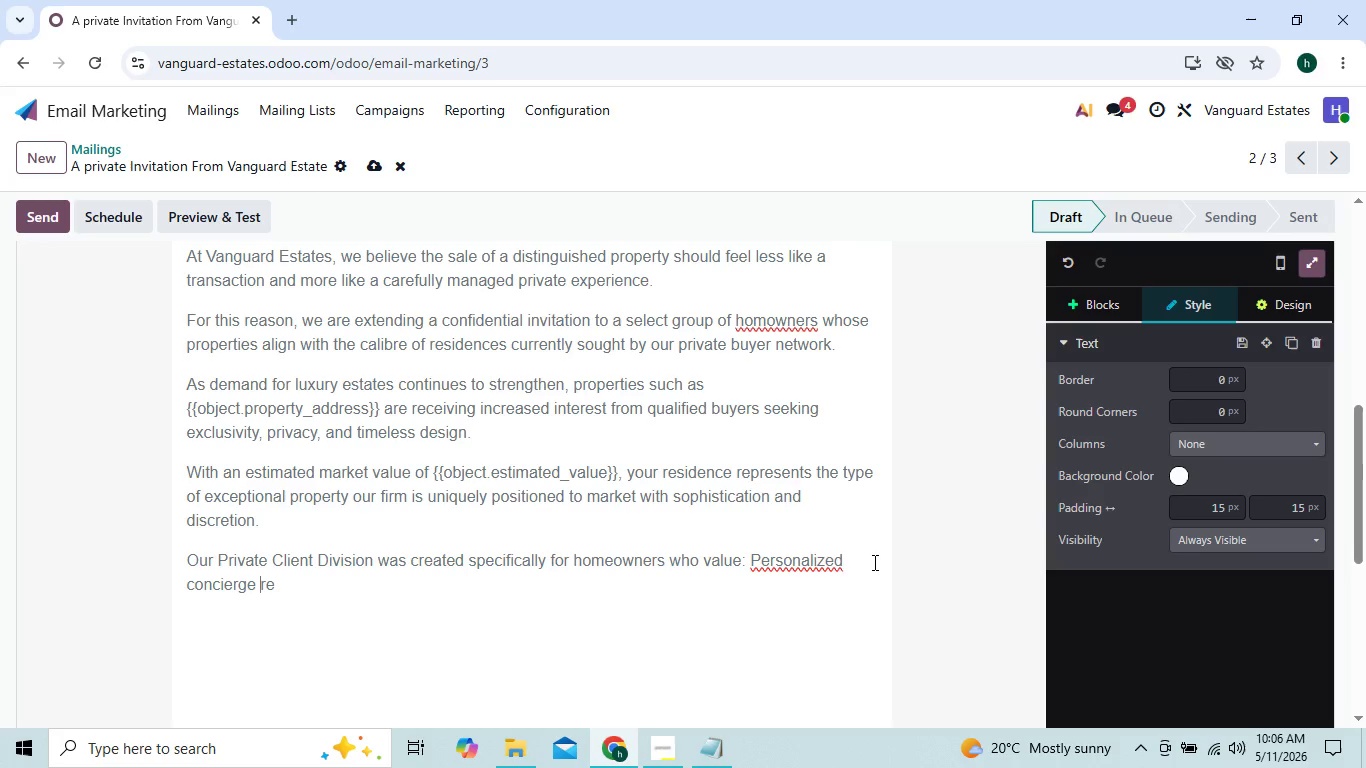 
key(ArrowLeft)
 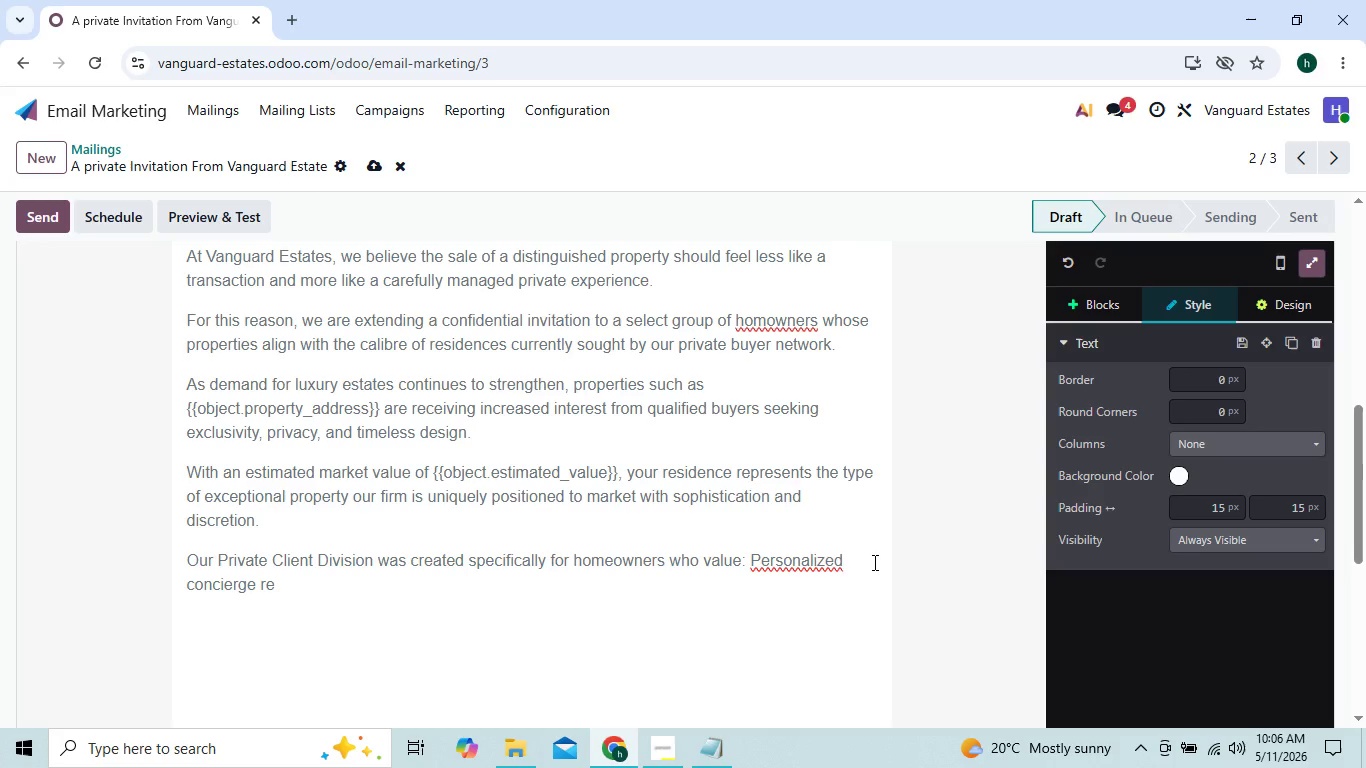 
key(ArrowRight)
 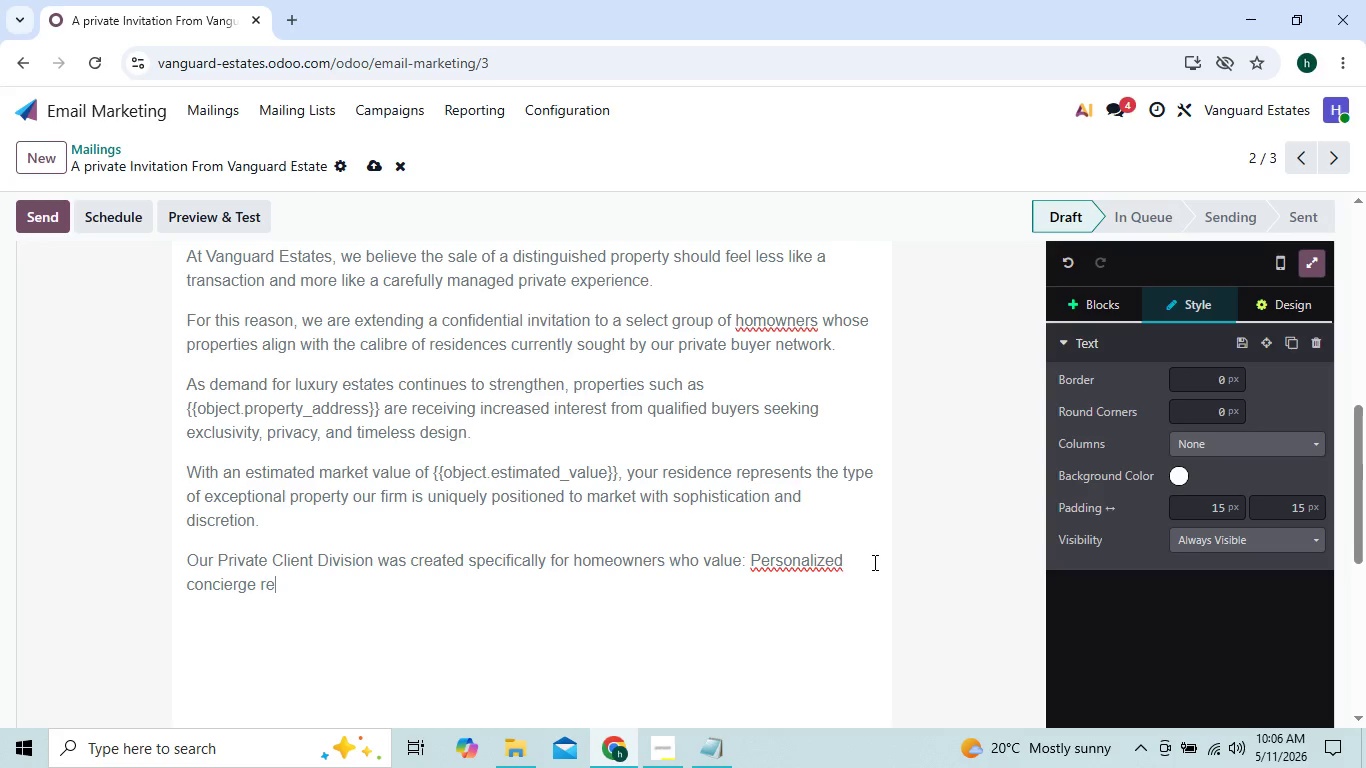 
key(ArrowRight)
 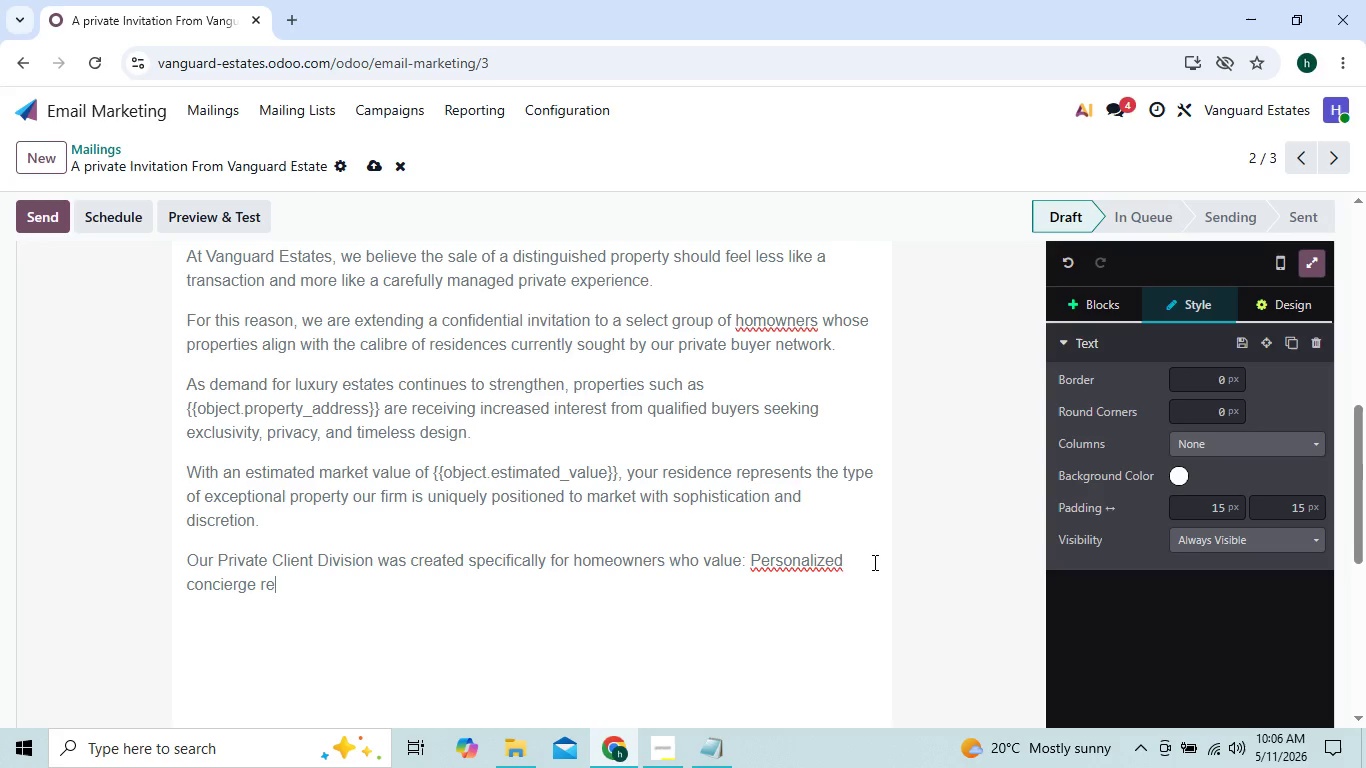 
key(ArrowLeft)
 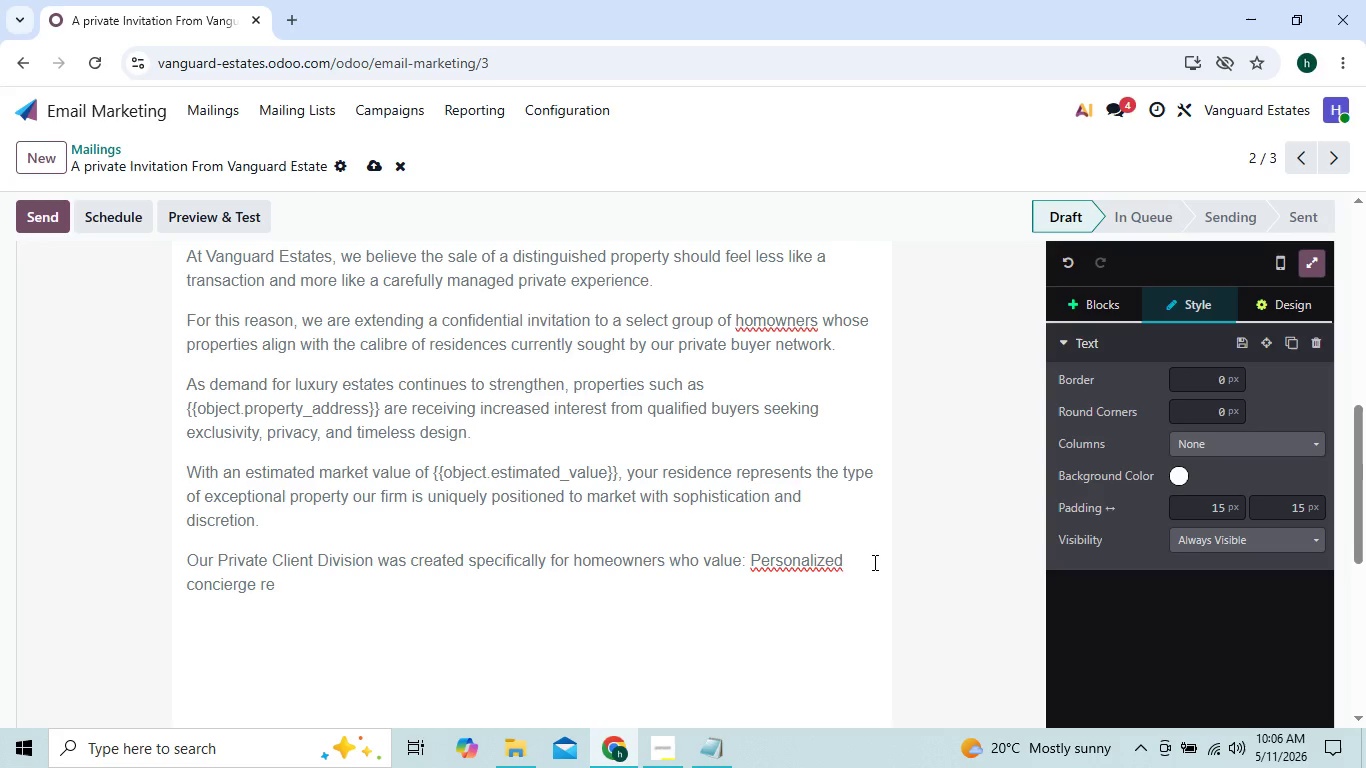 
key(ArrowRight)
 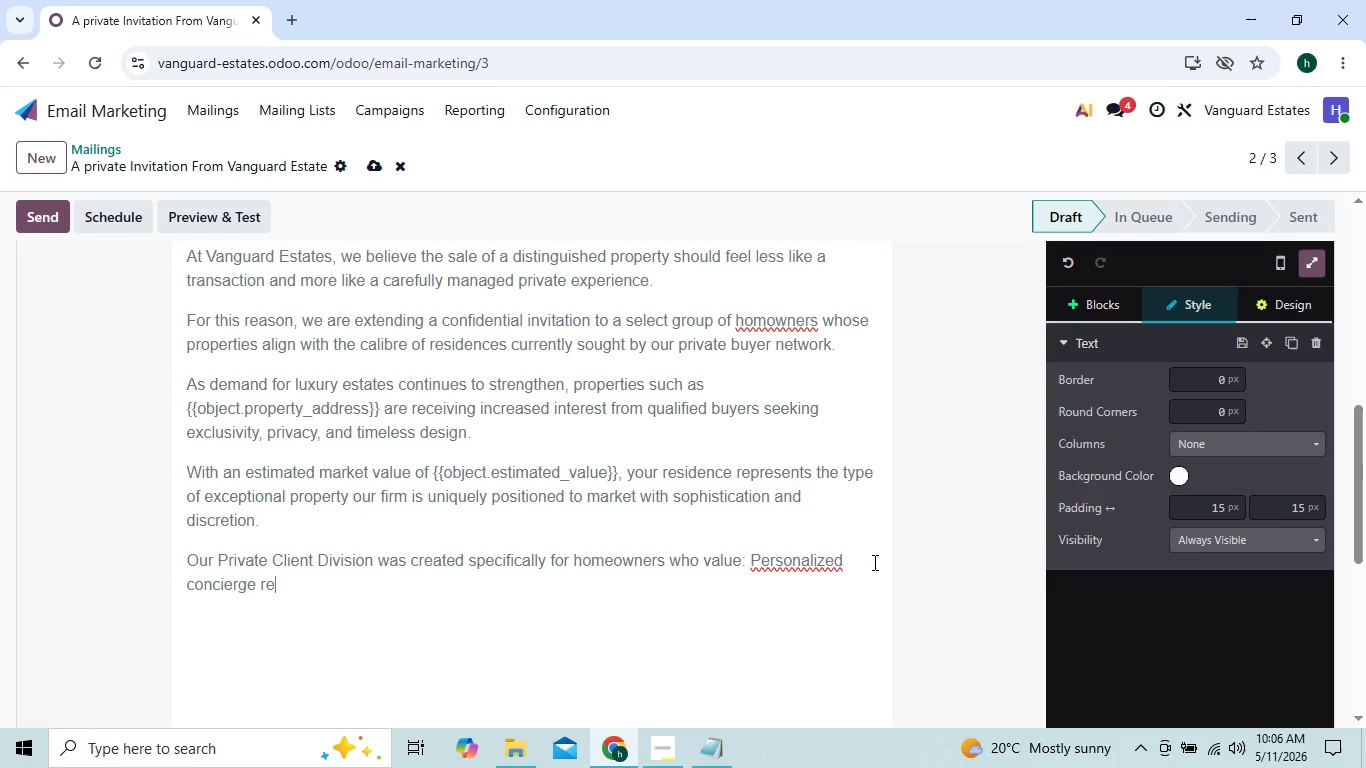 
type(prsentation)
 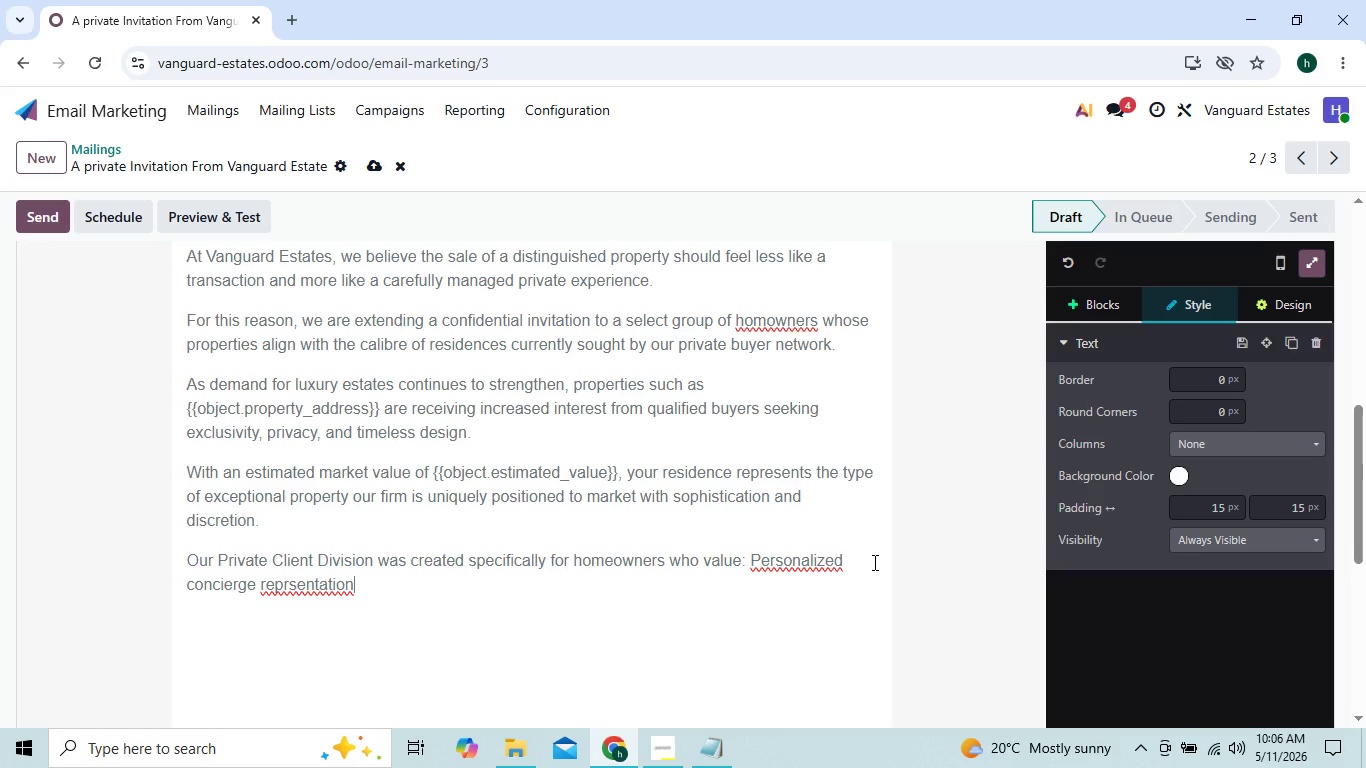 
key(Space)
 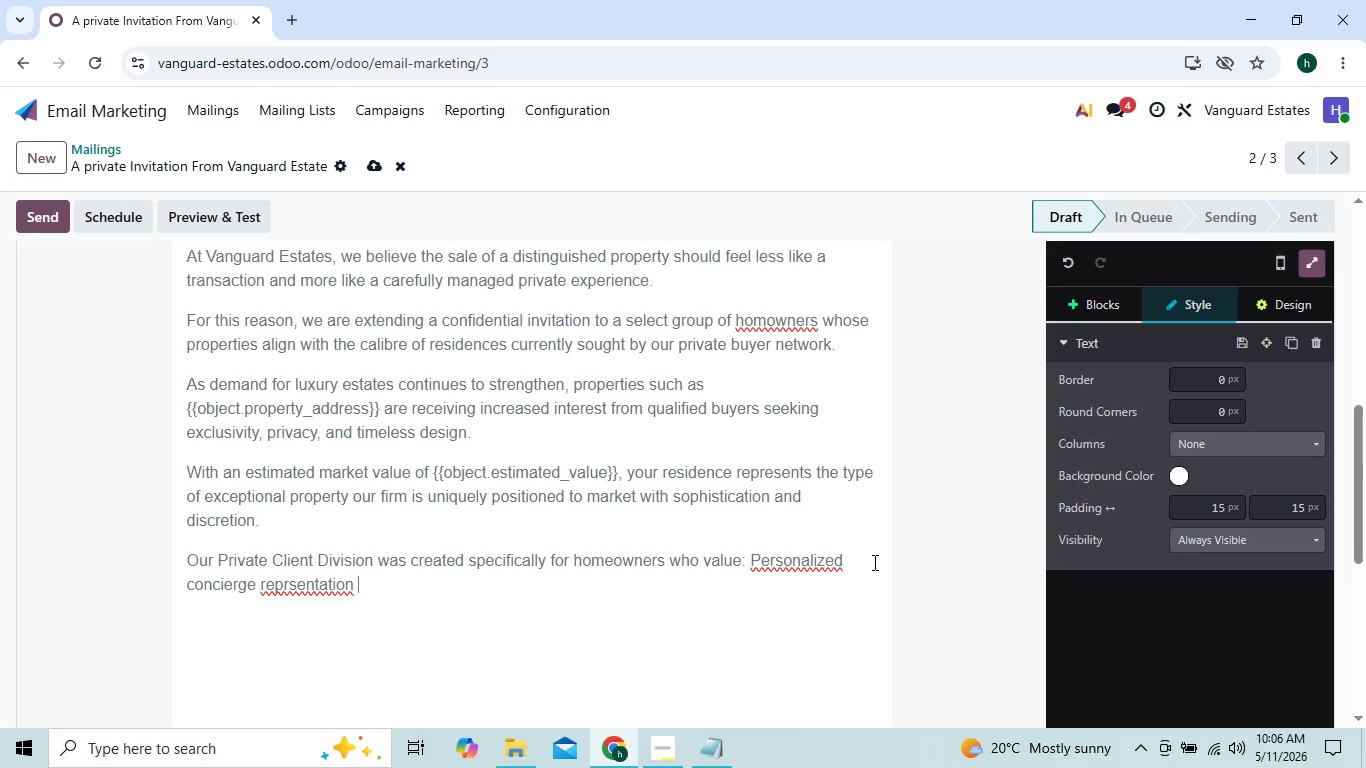 
key(ArrowLeft)
 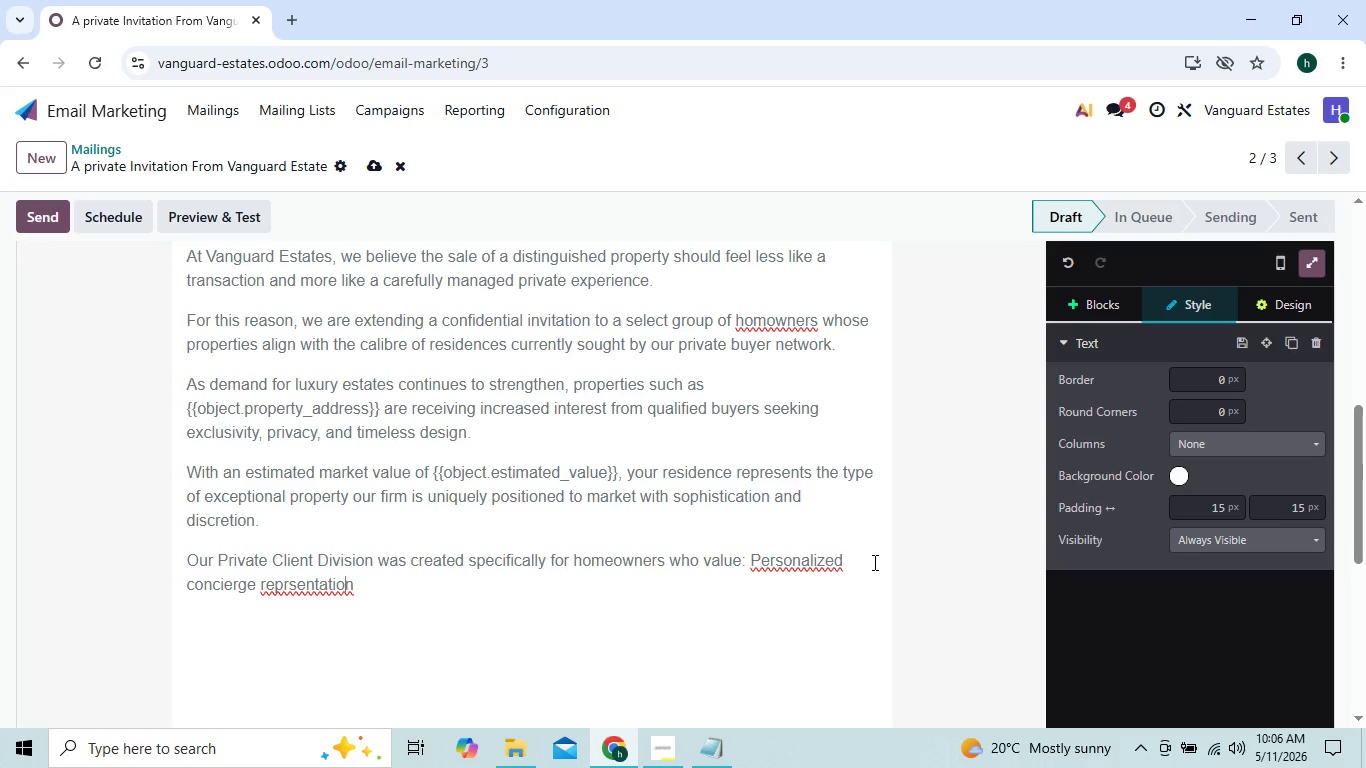 
key(ArrowLeft)
 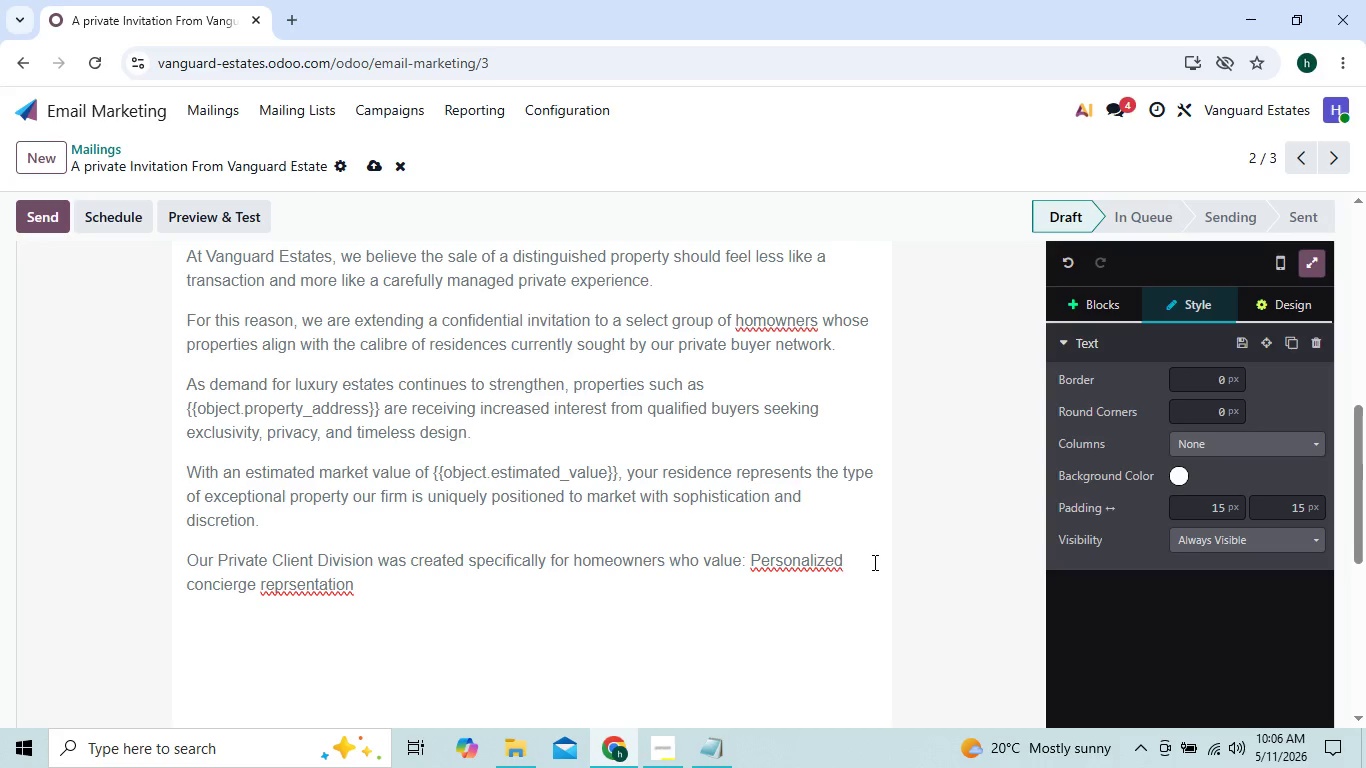 
key(ArrowLeft)
 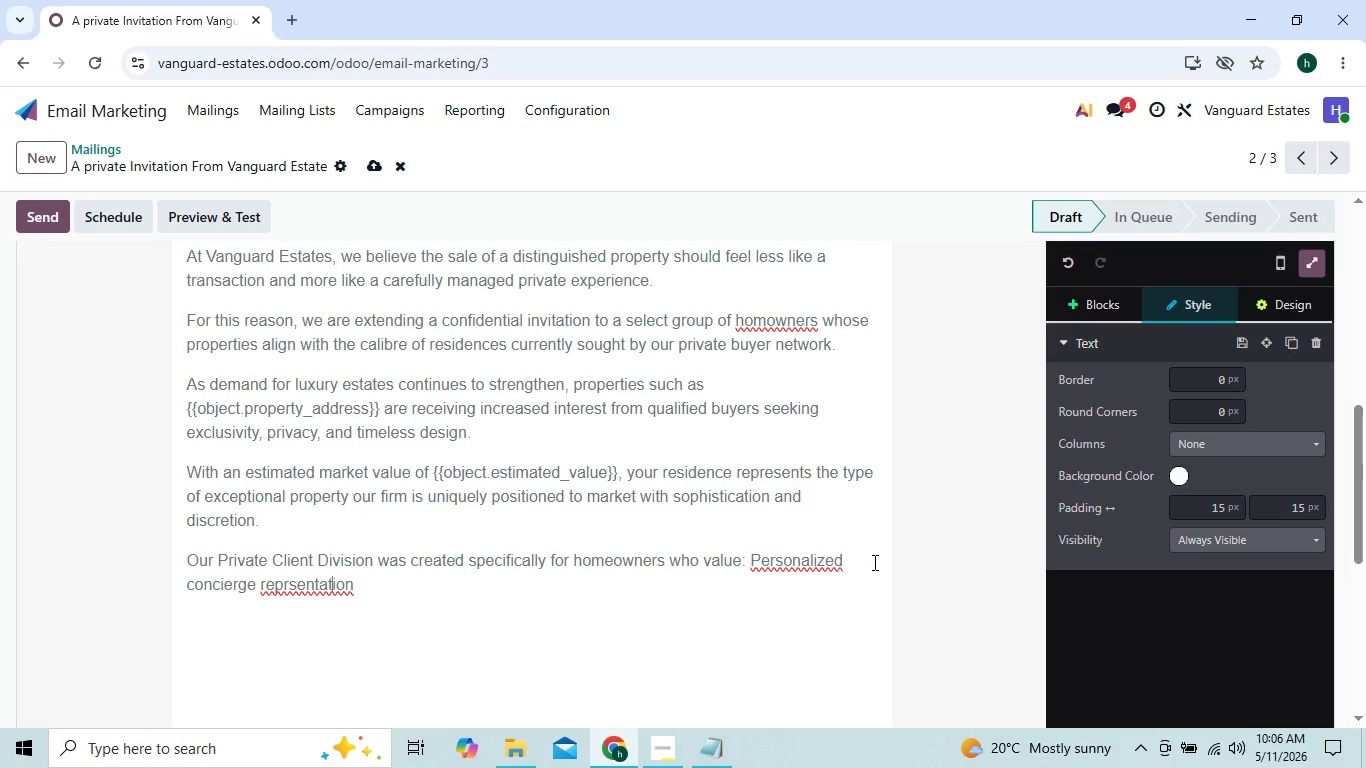 
key(ArrowLeft)
 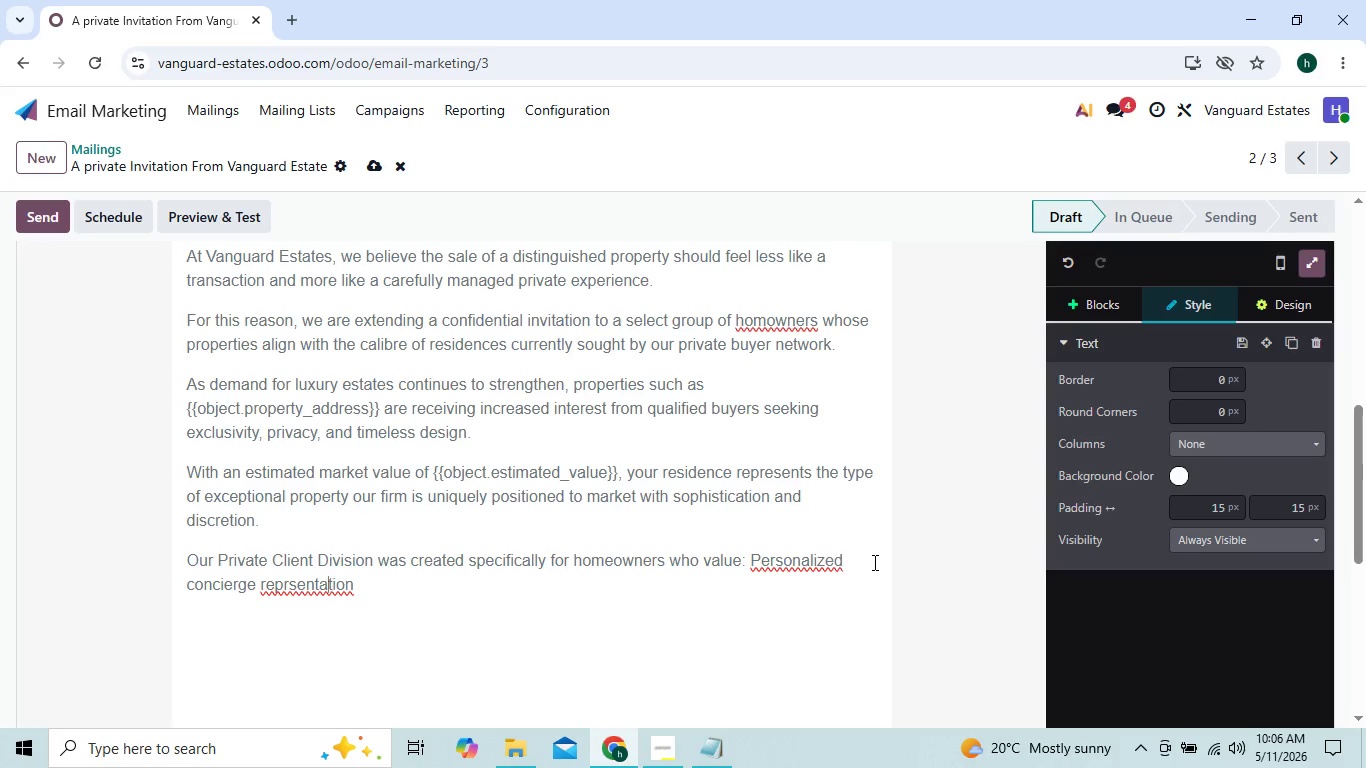 
key(ArrowLeft)
 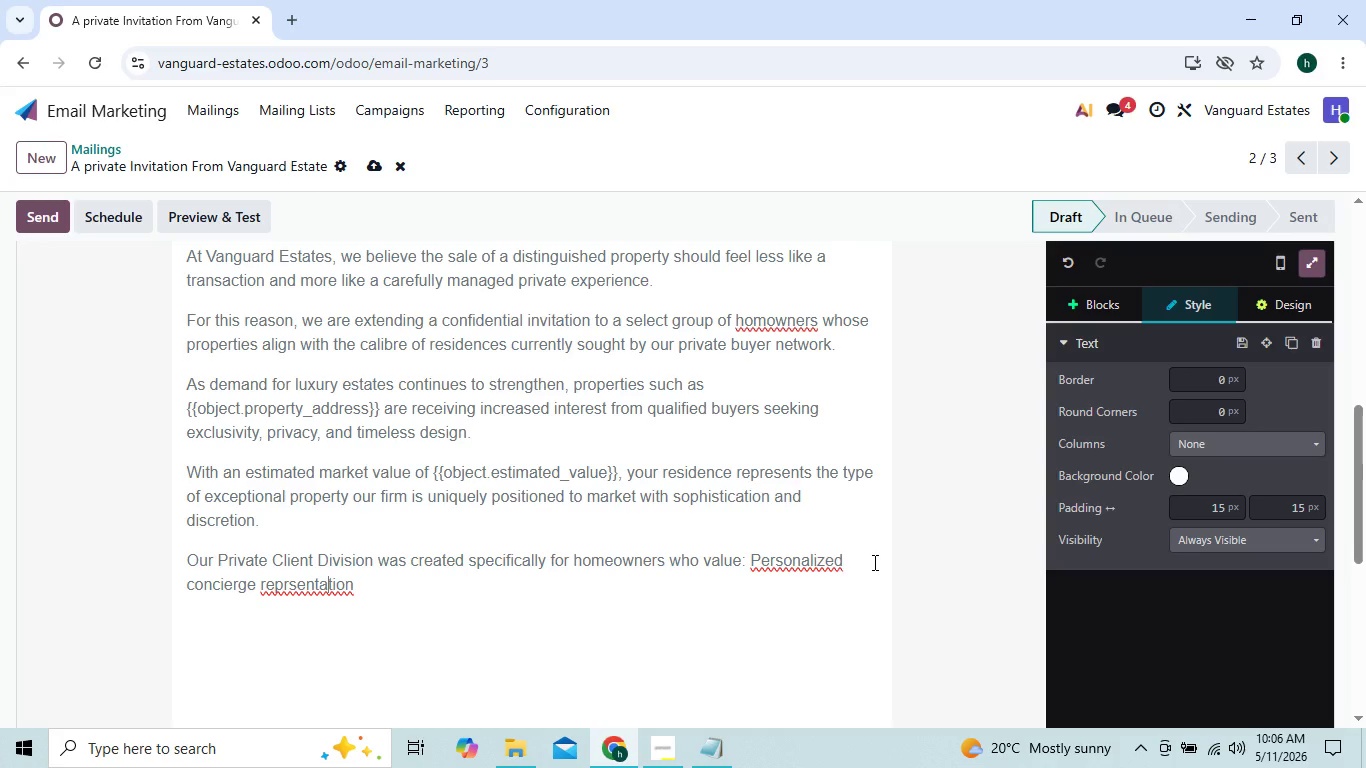 
key(ArrowLeft)
 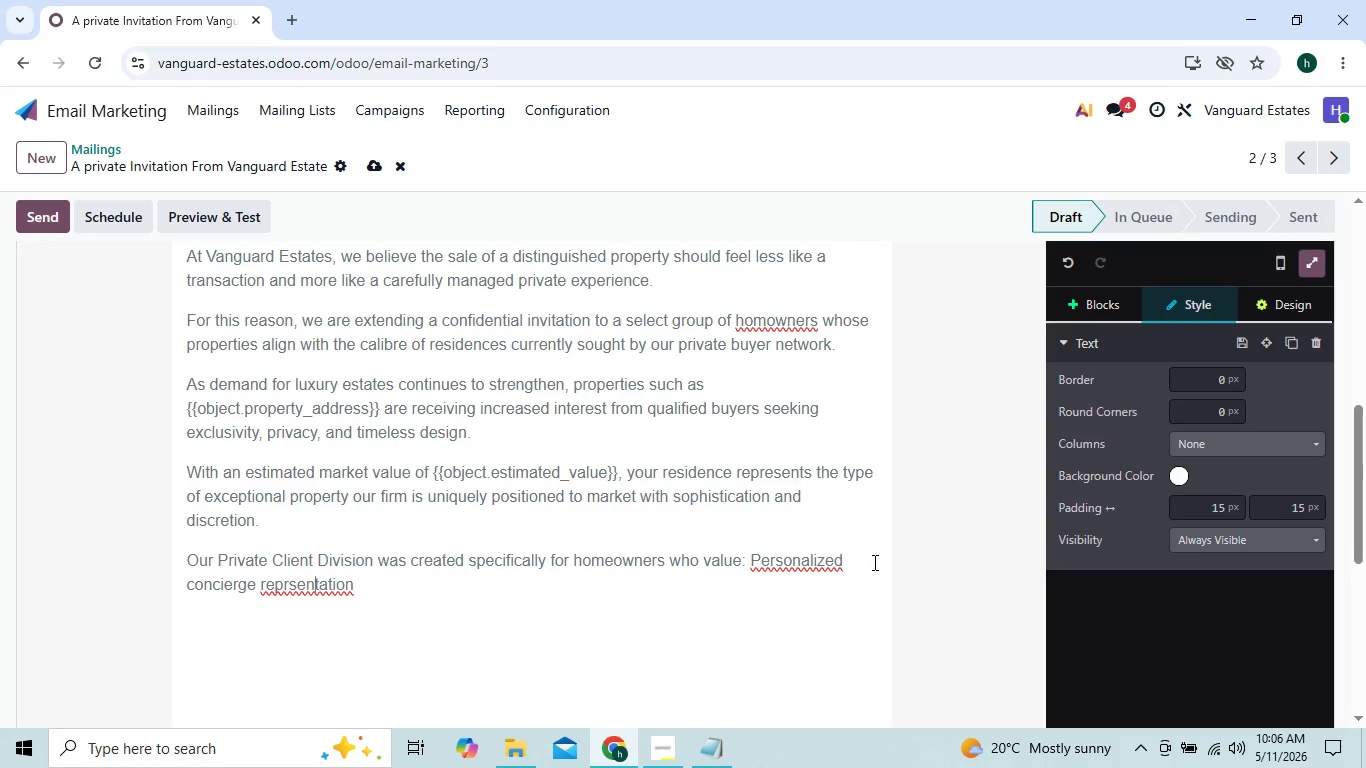 
key(ArrowLeft)
 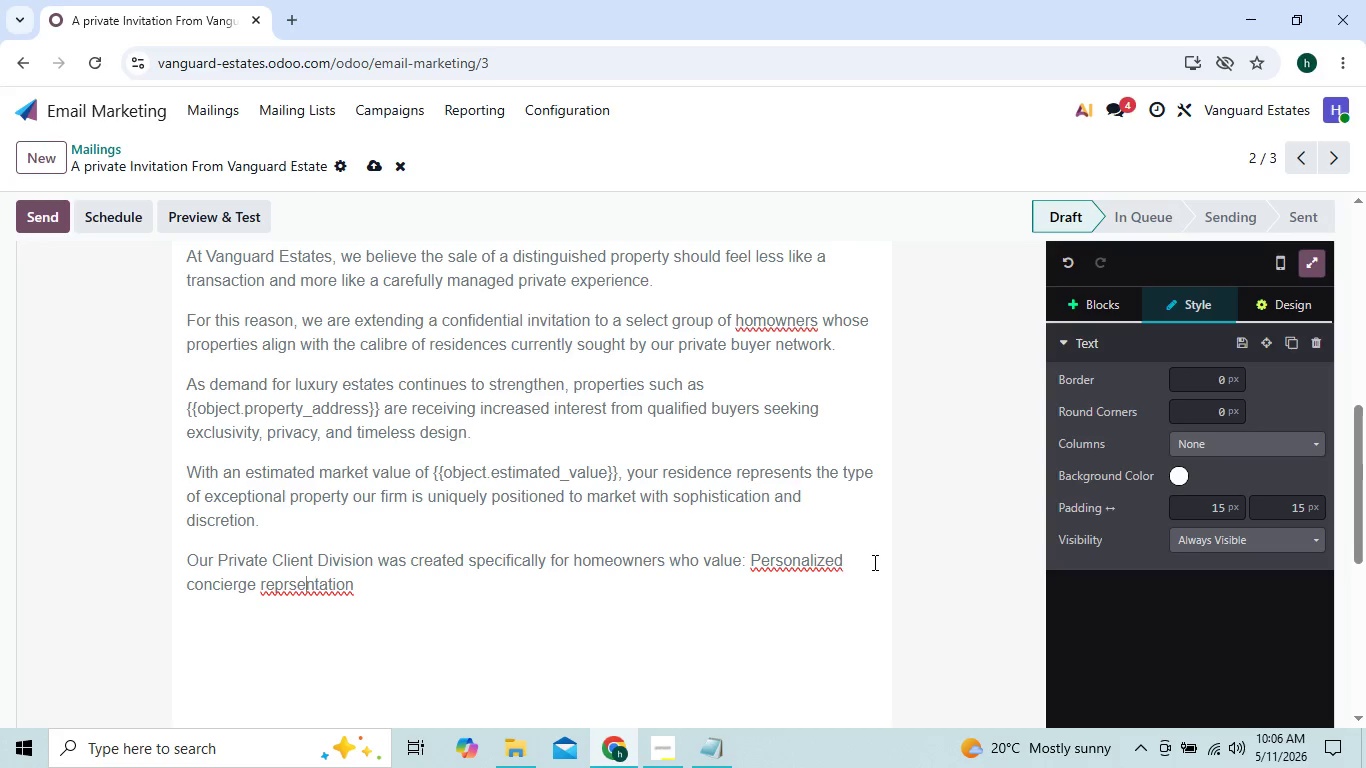 
key(ArrowLeft)
 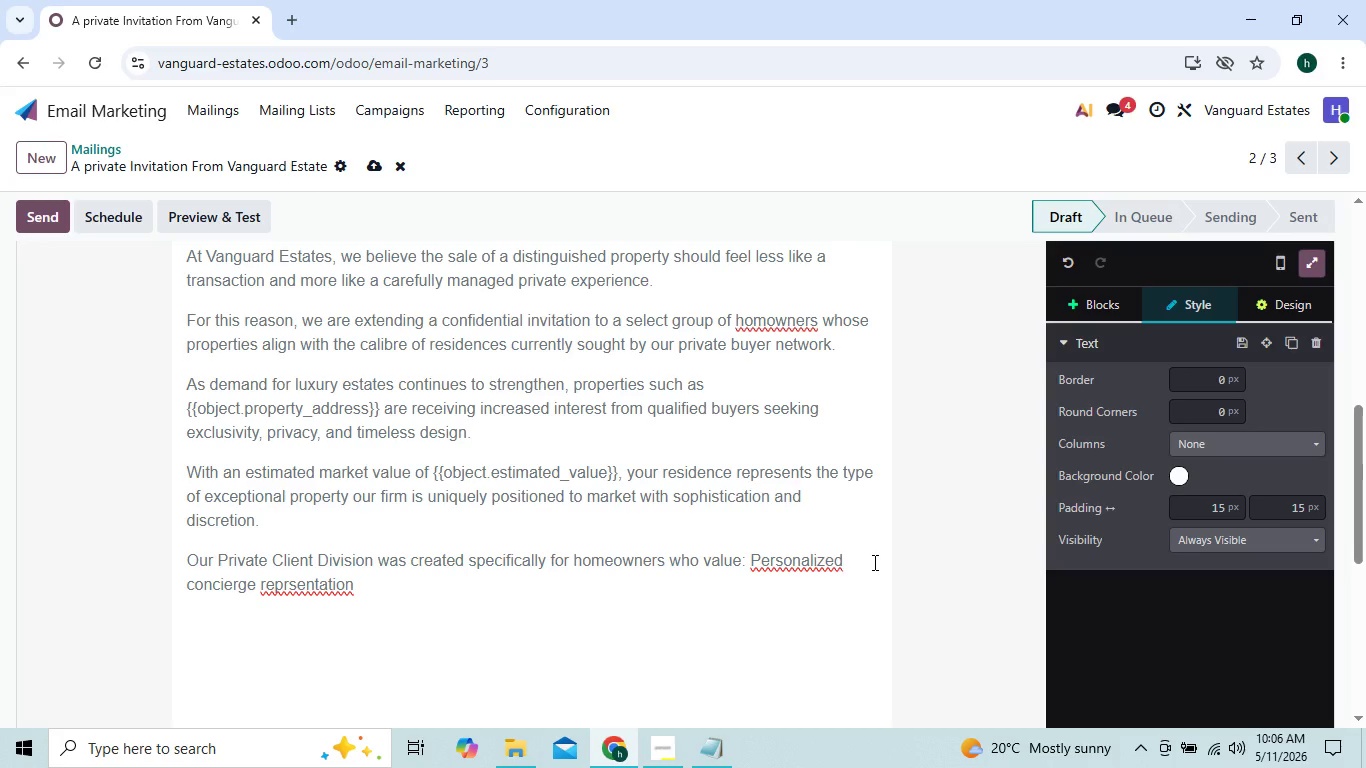 
key(ArrowRight)
 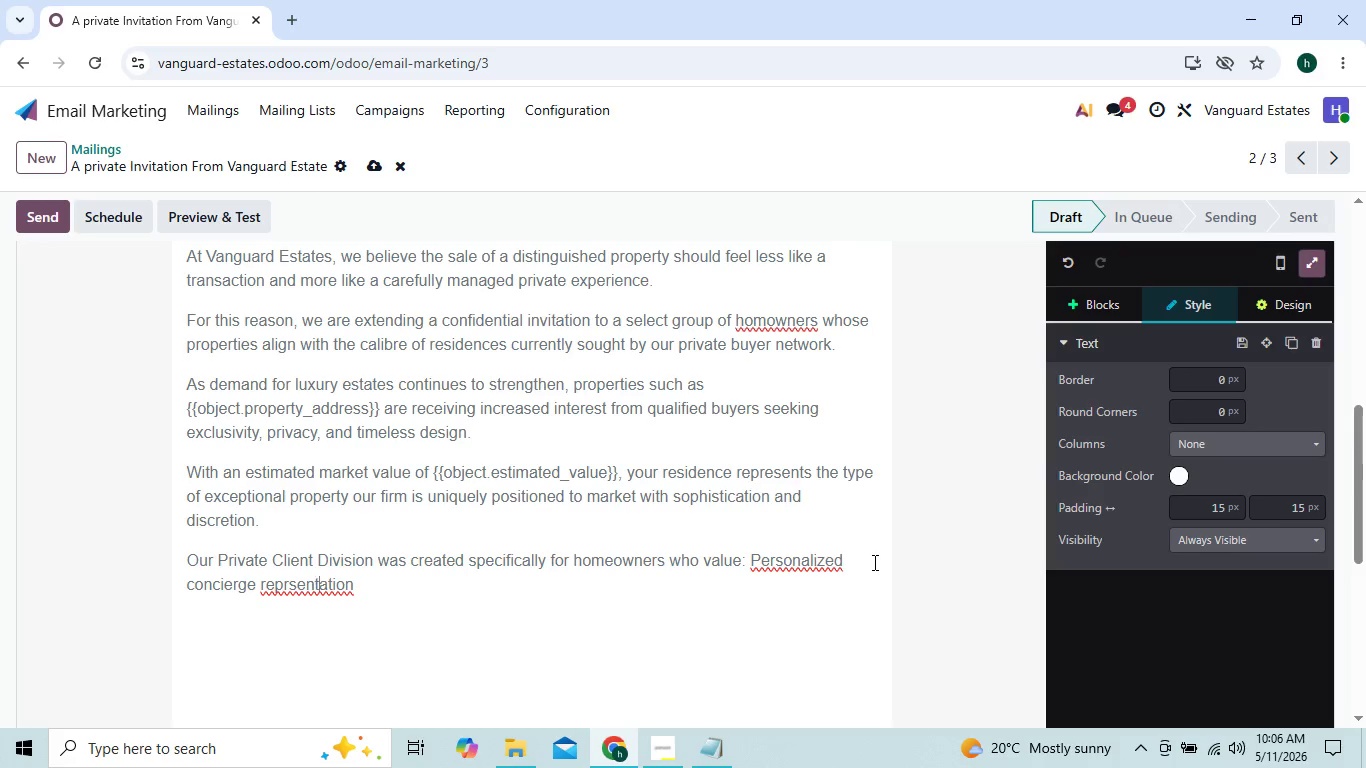 
key(ArrowRight)
 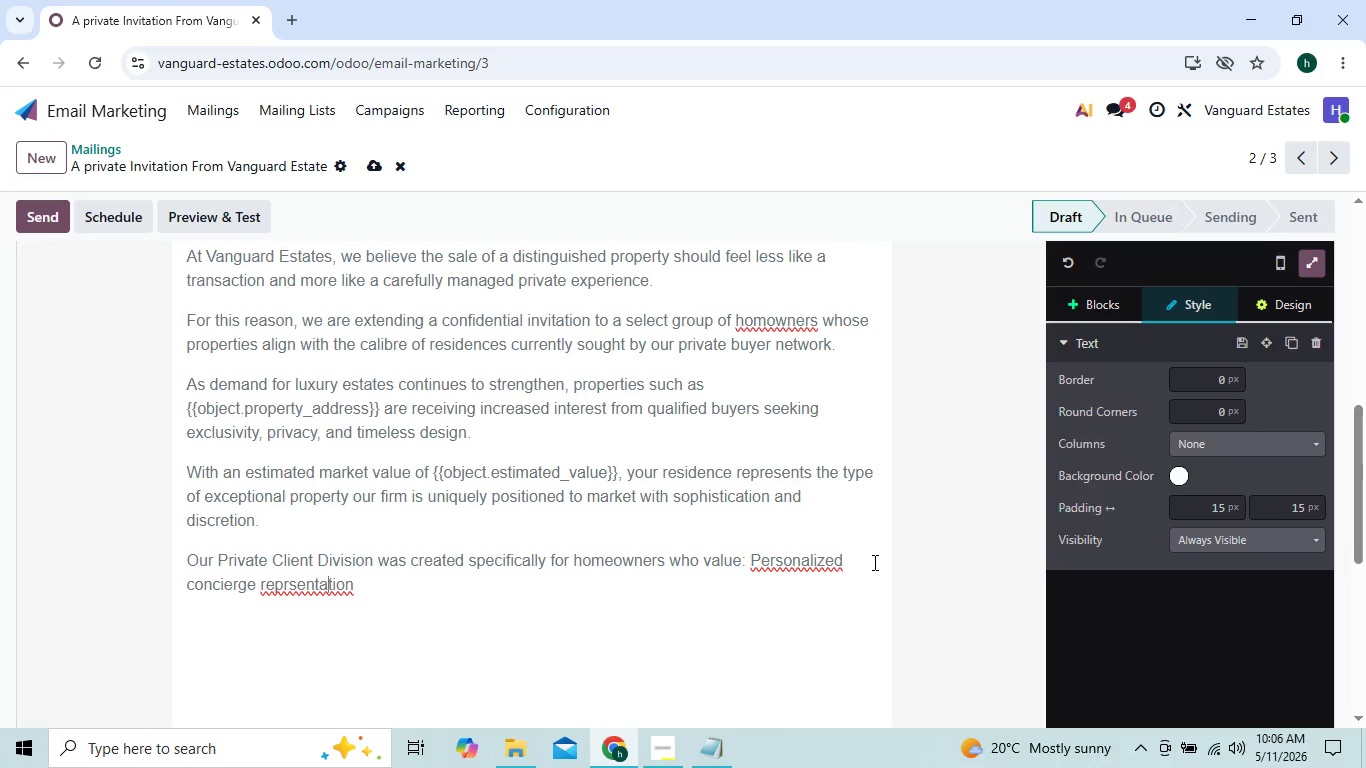 
key(ArrowRight)
 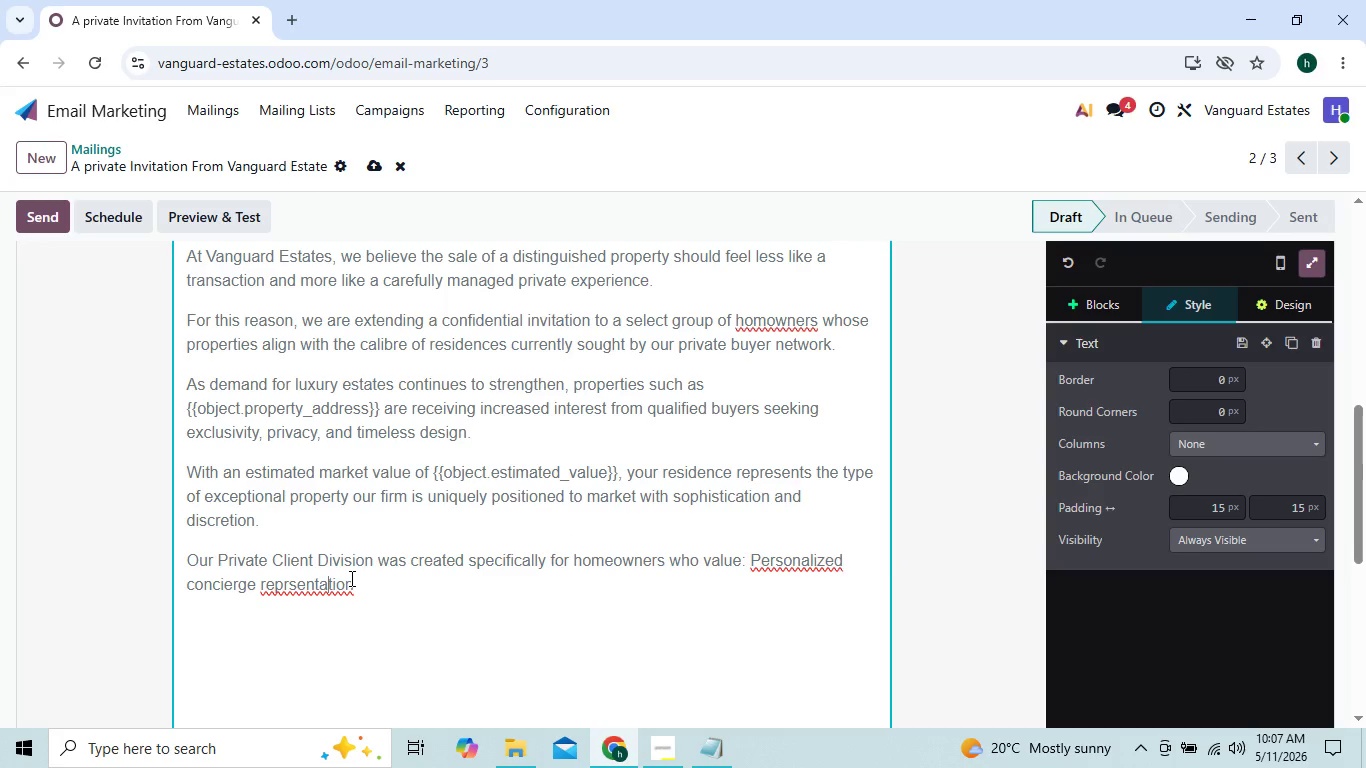 
wait(6.22)
 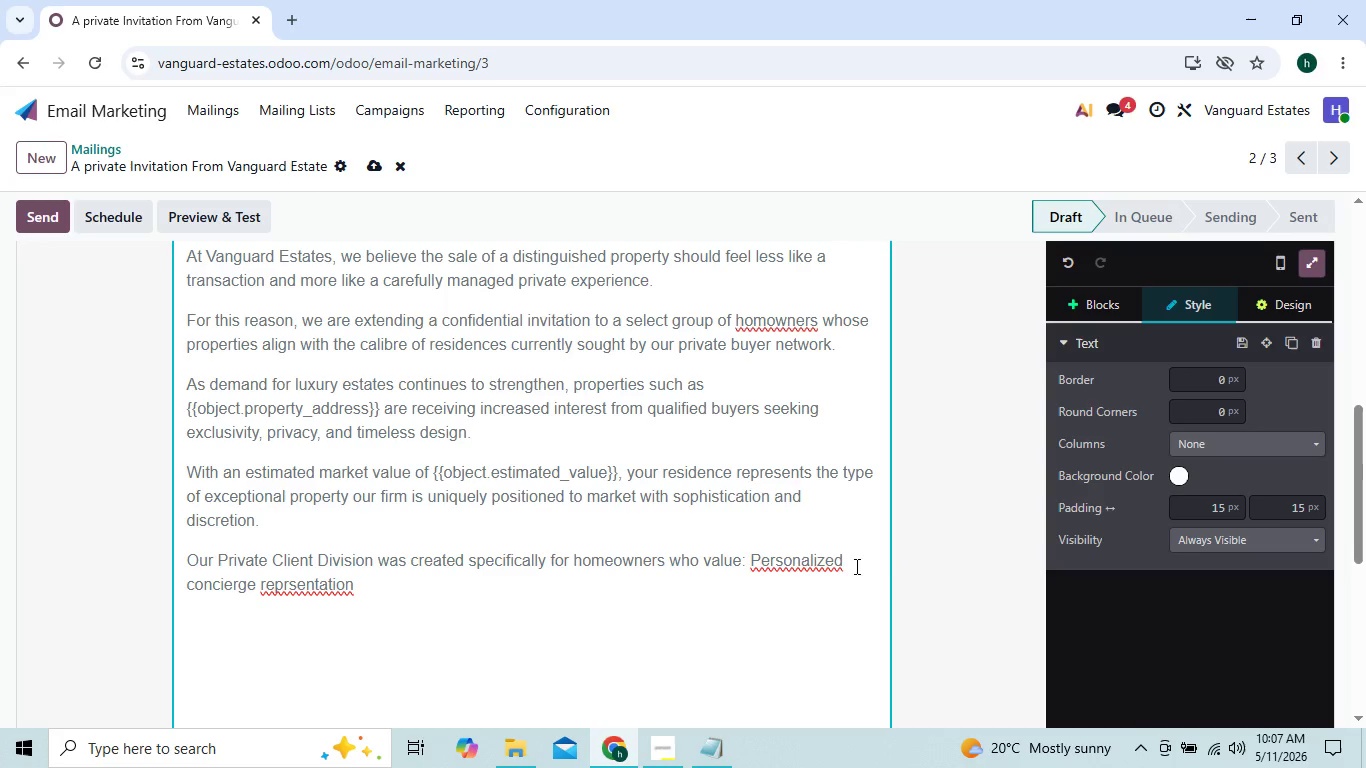 
right_click([329, 578])
 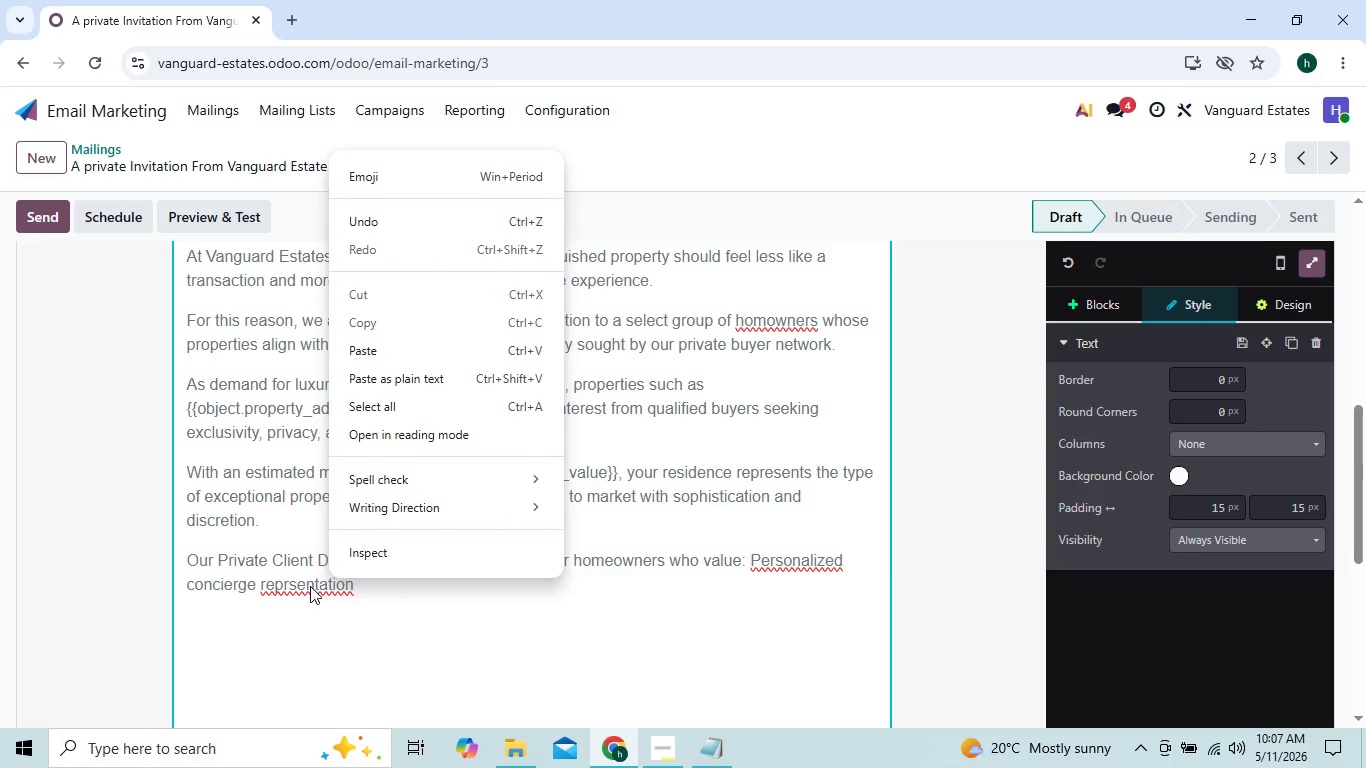 
left_click([310, 586])
 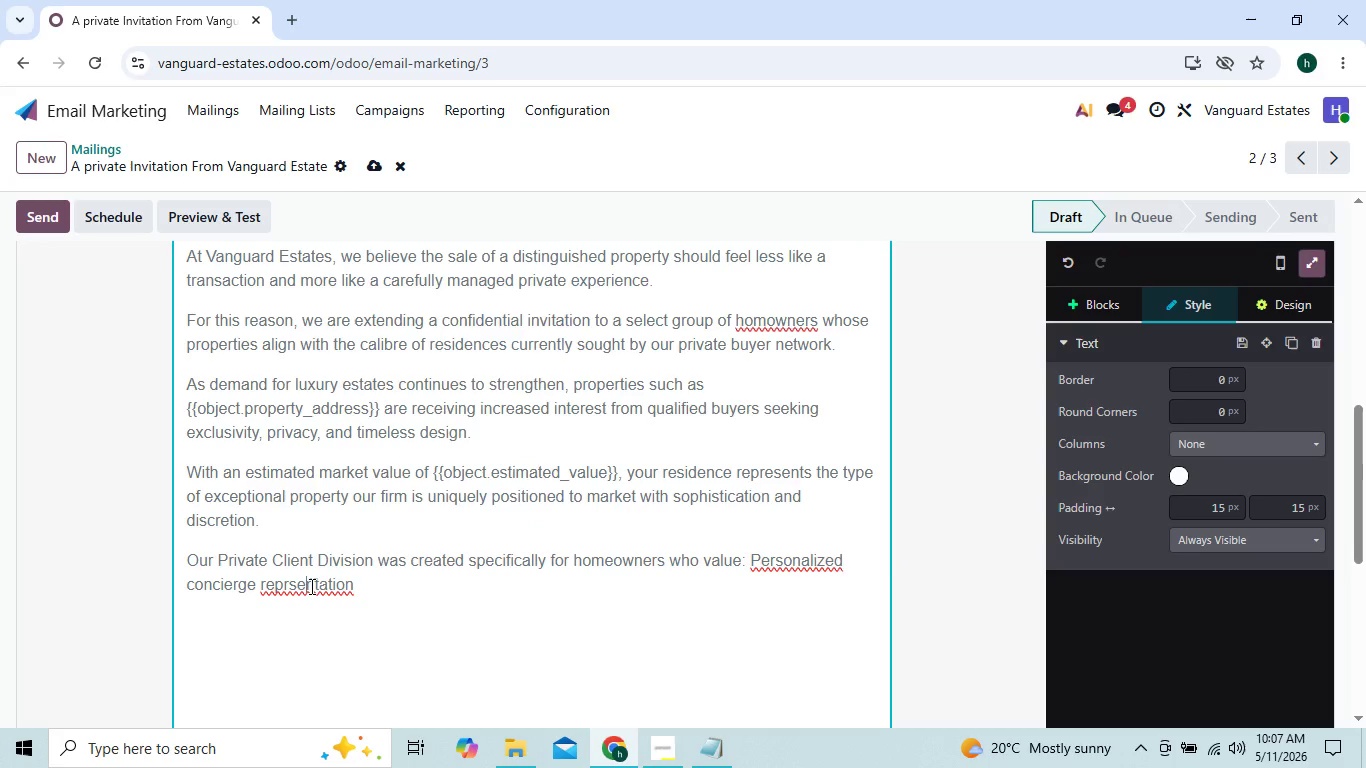 
right_click([310, 586])
 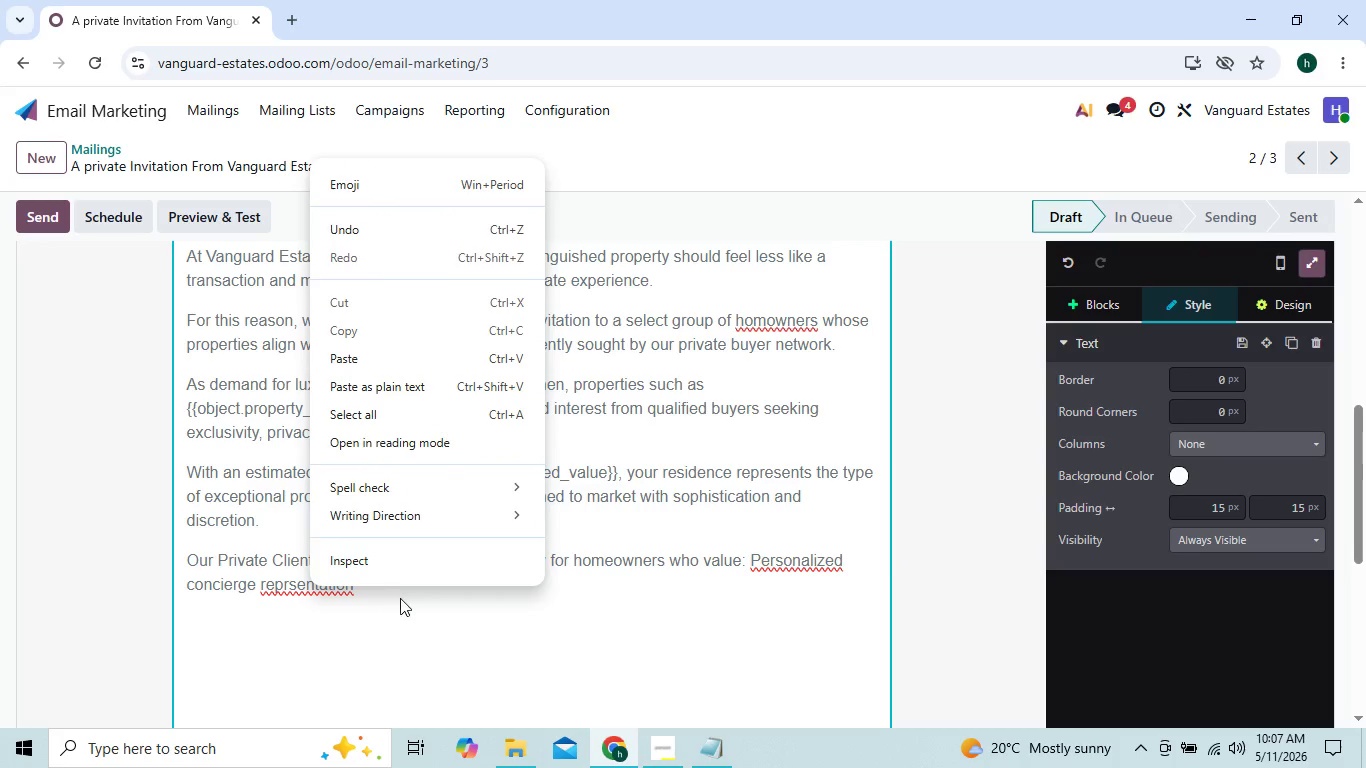 
left_click([464, 684])
 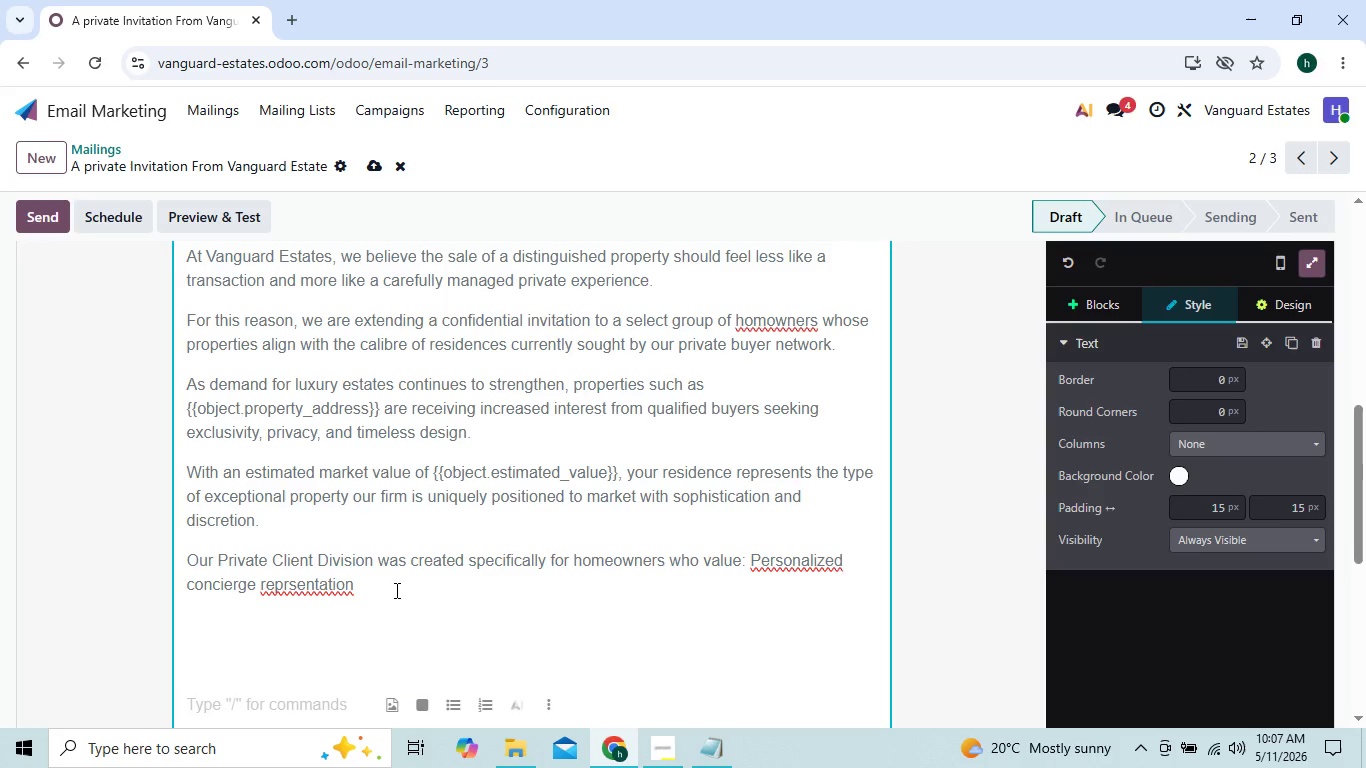 
left_click([395, 590])
 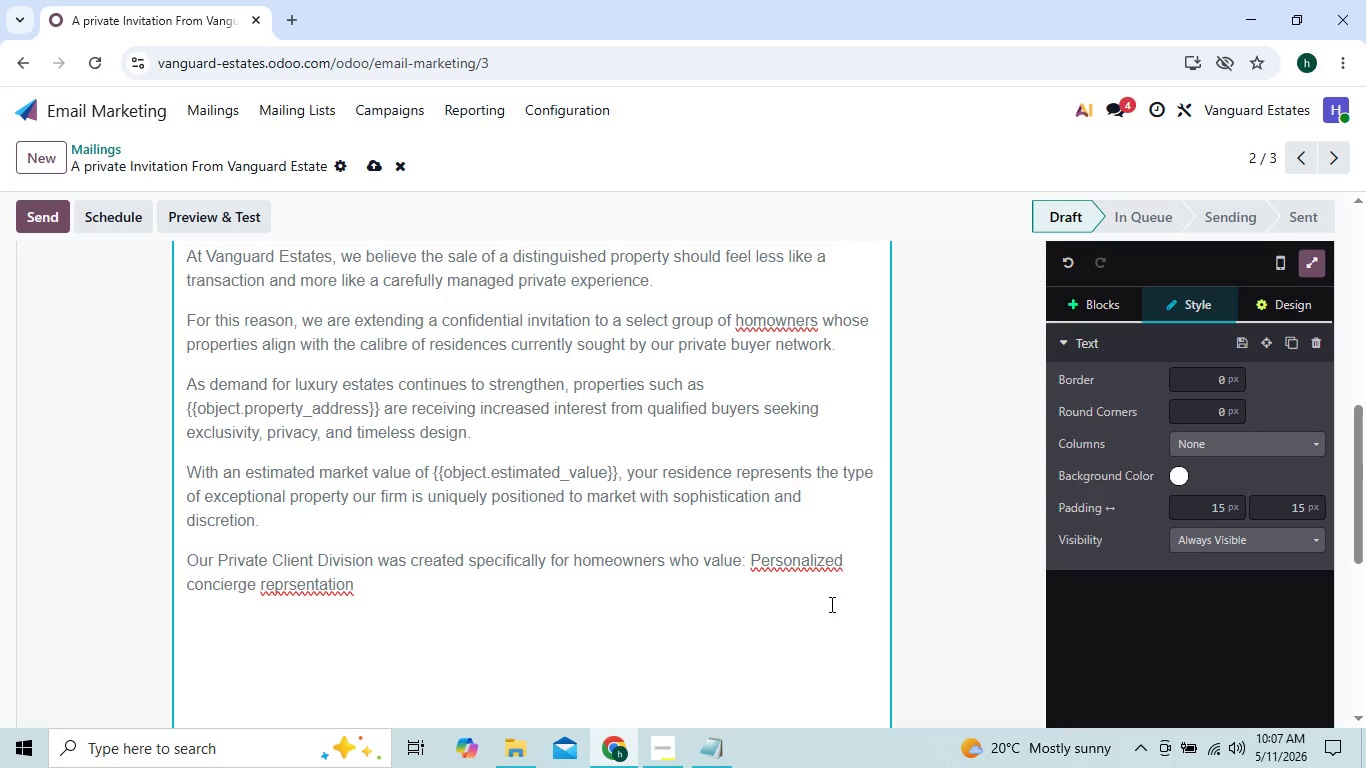 
wait(6.56)
 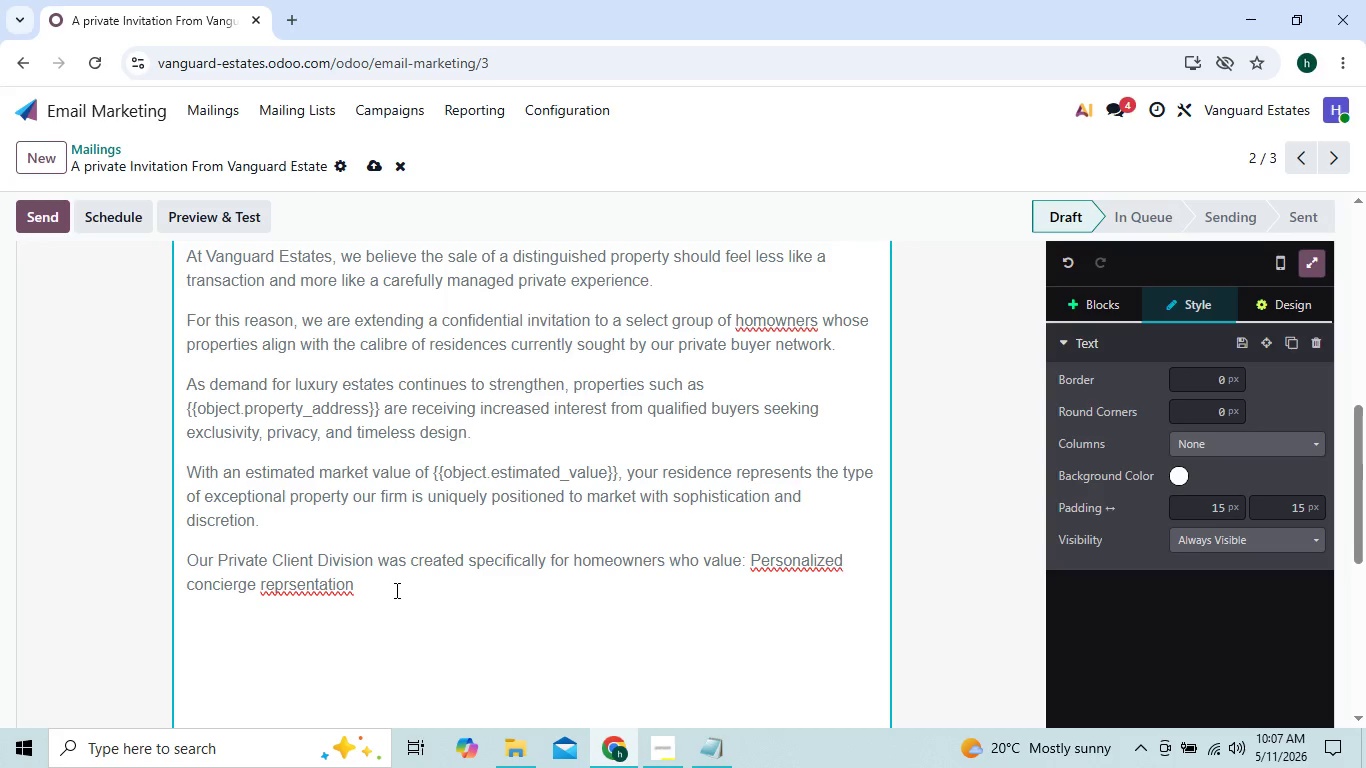 
left_click([816, 561])
 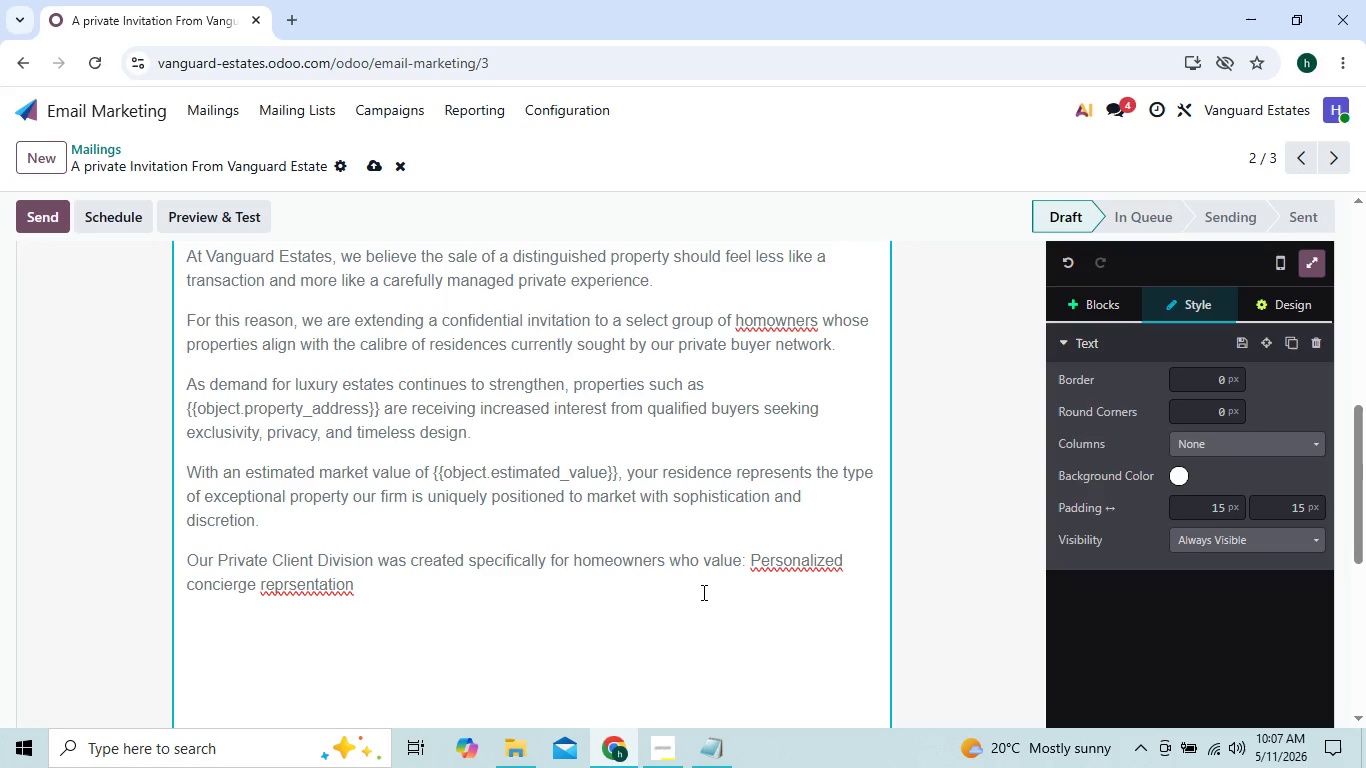 
wait(14.98)
 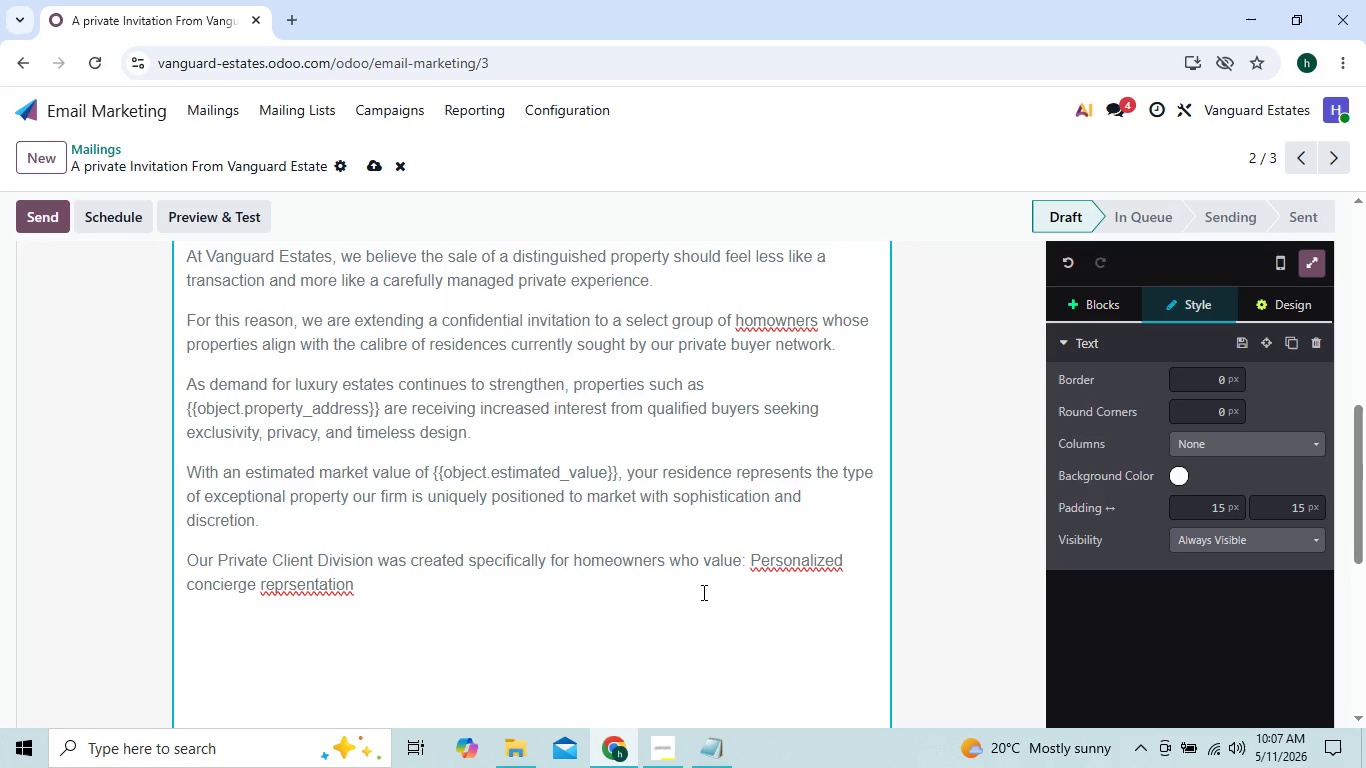 
right_click([814, 560])
 